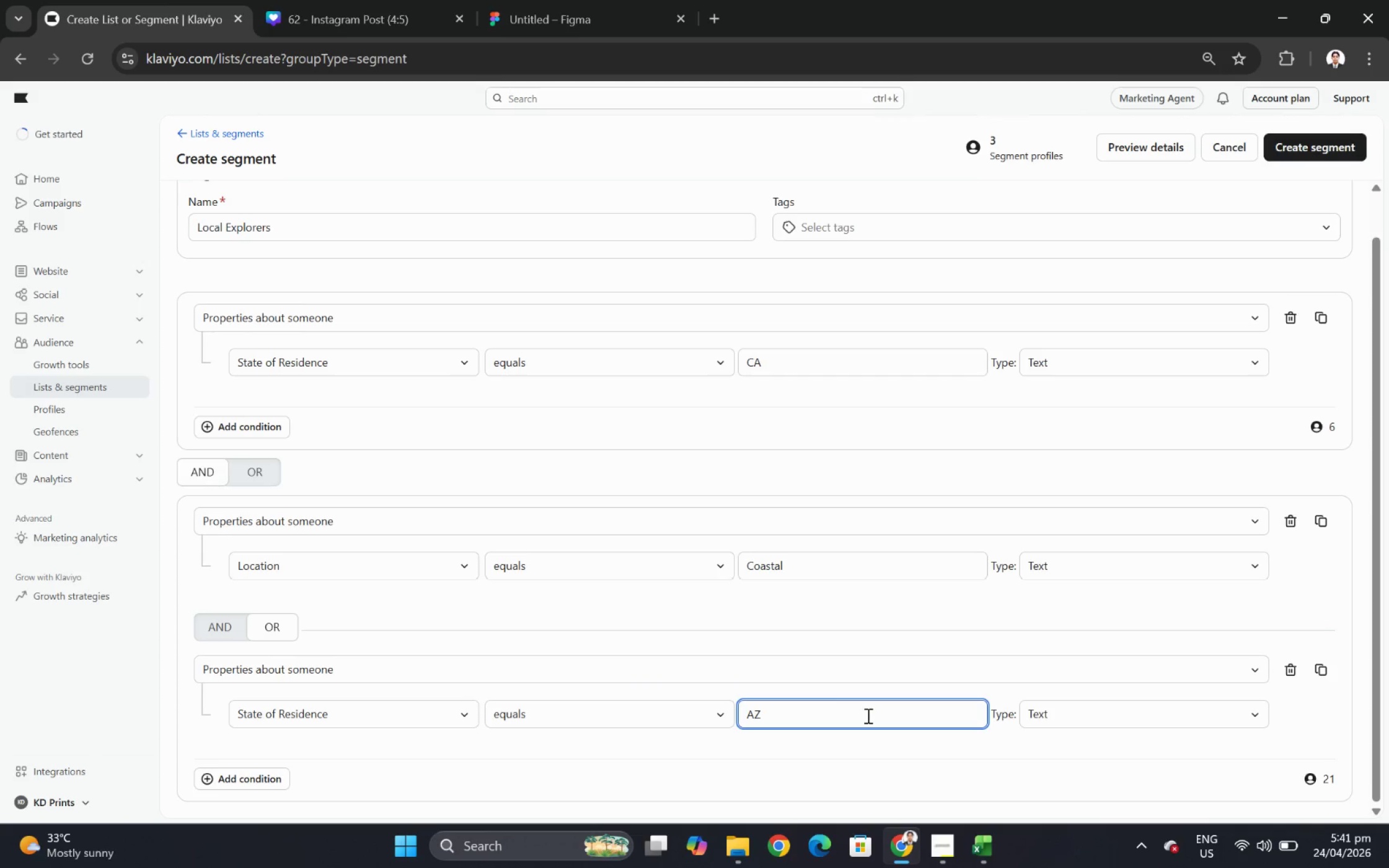 
left_click([268, 778])
 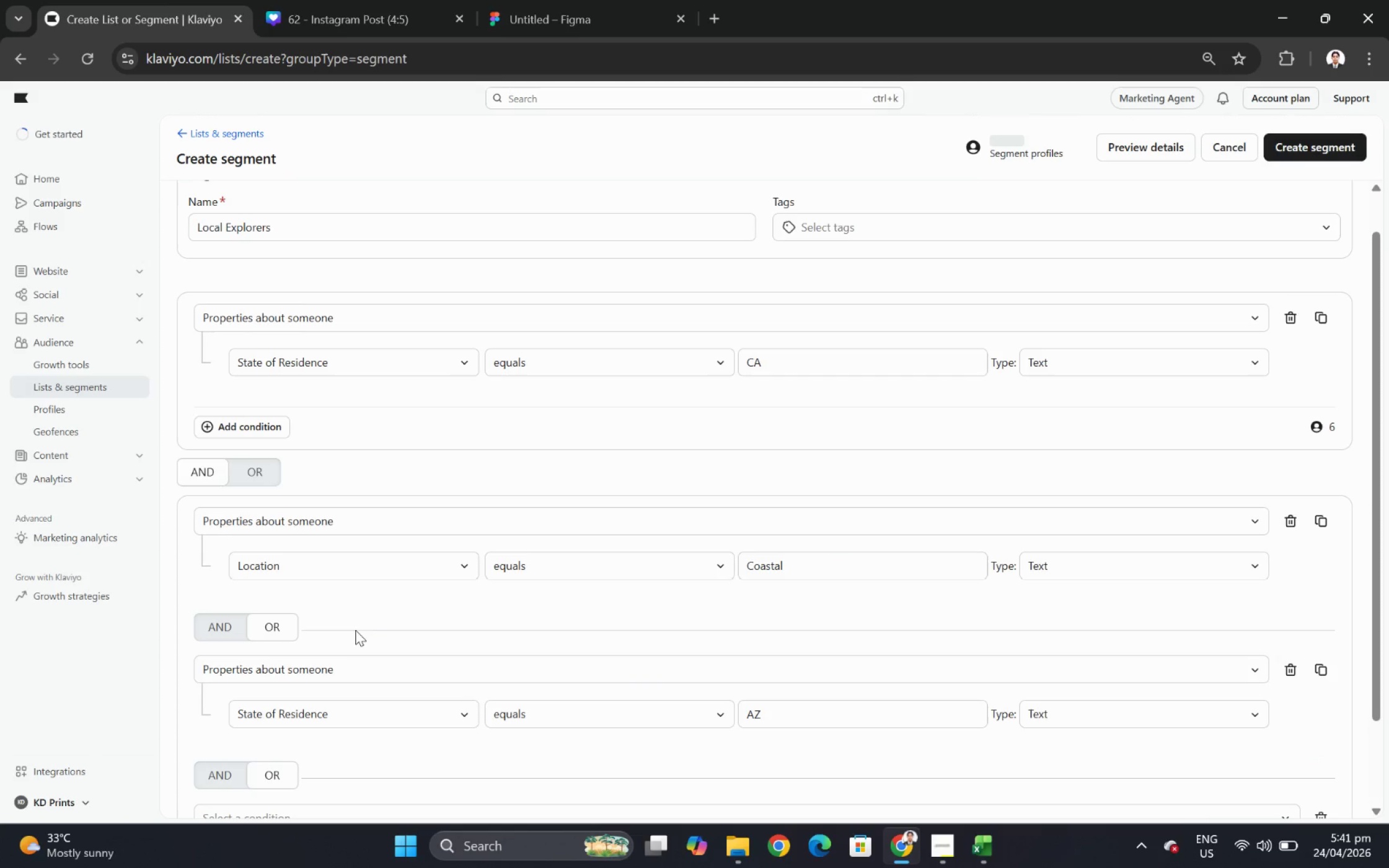 
scroll: coordinate [362, 624], scroll_direction: down, amount: 4.0
 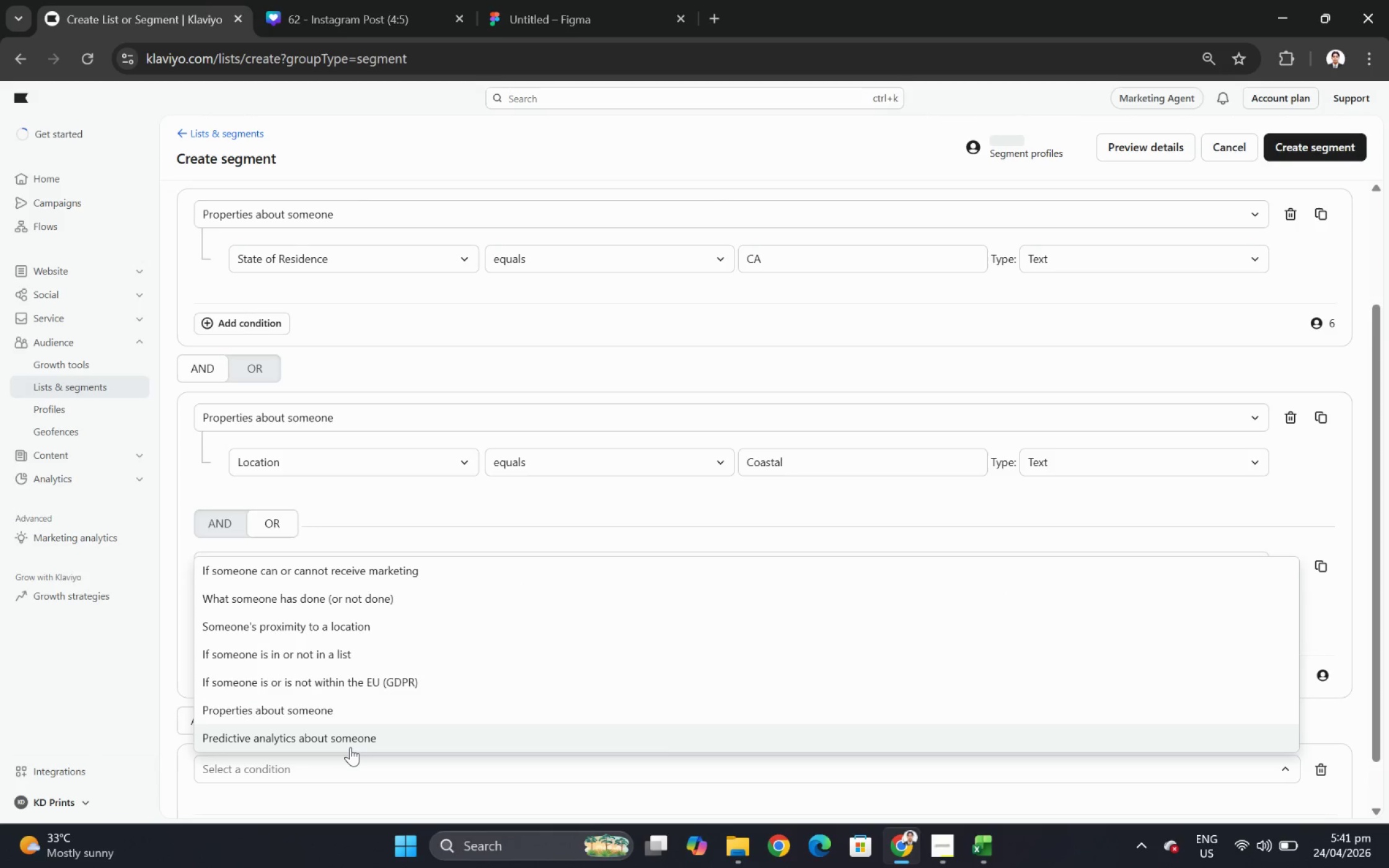 
left_click([357, 705])
 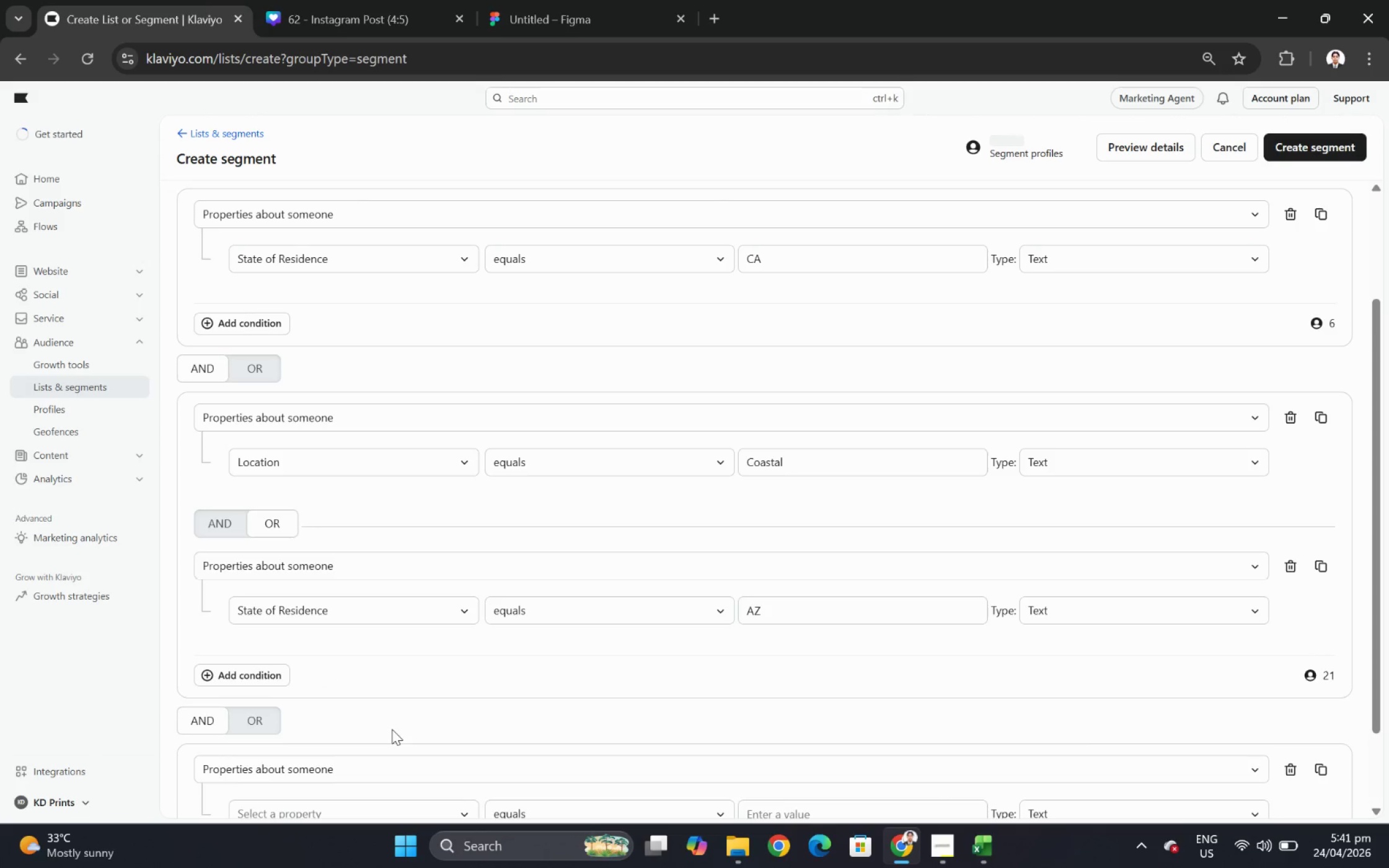 
scroll: coordinate [428, 665], scroll_direction: down, amount: 3.0
 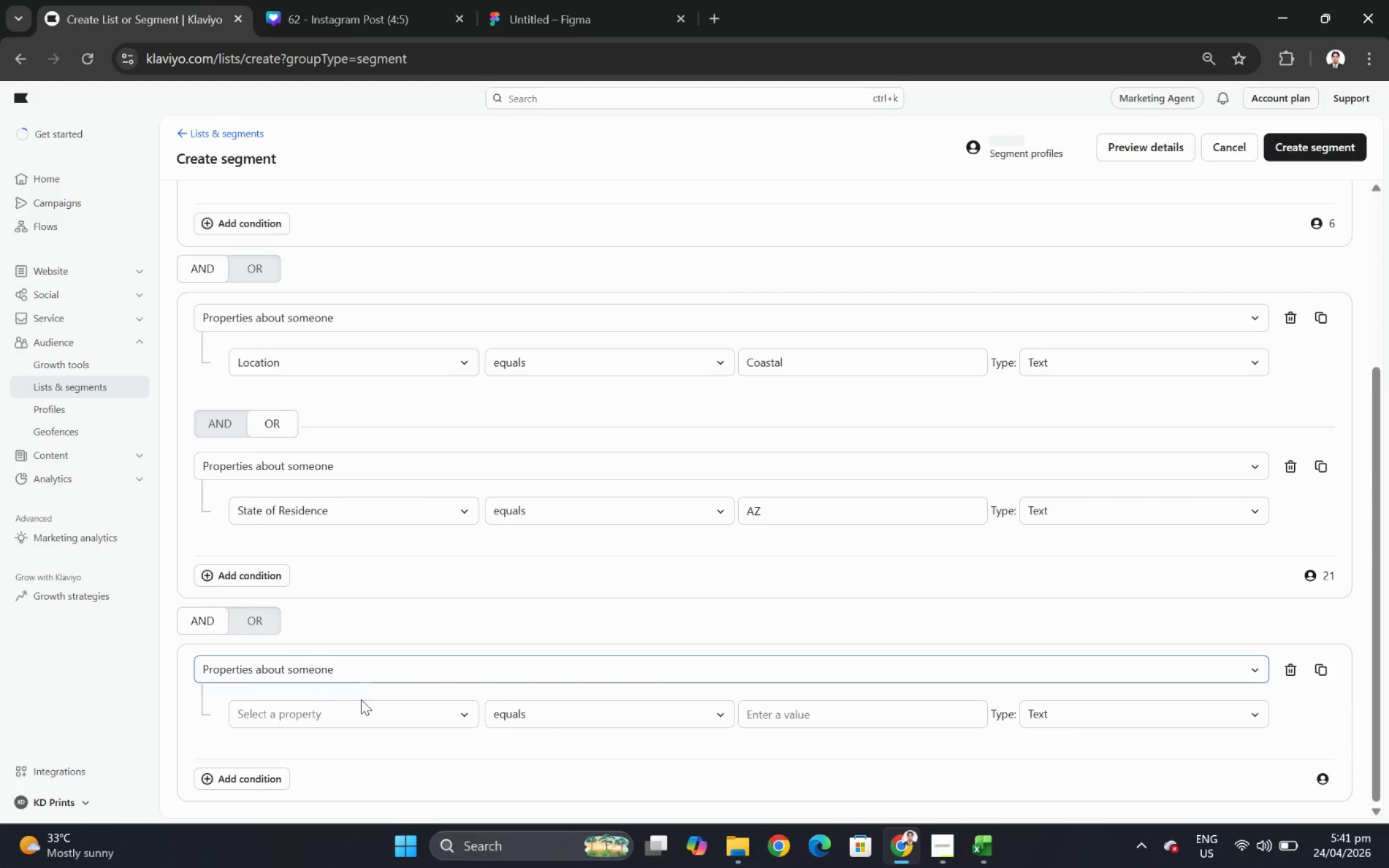 
left_click([361, 712])
 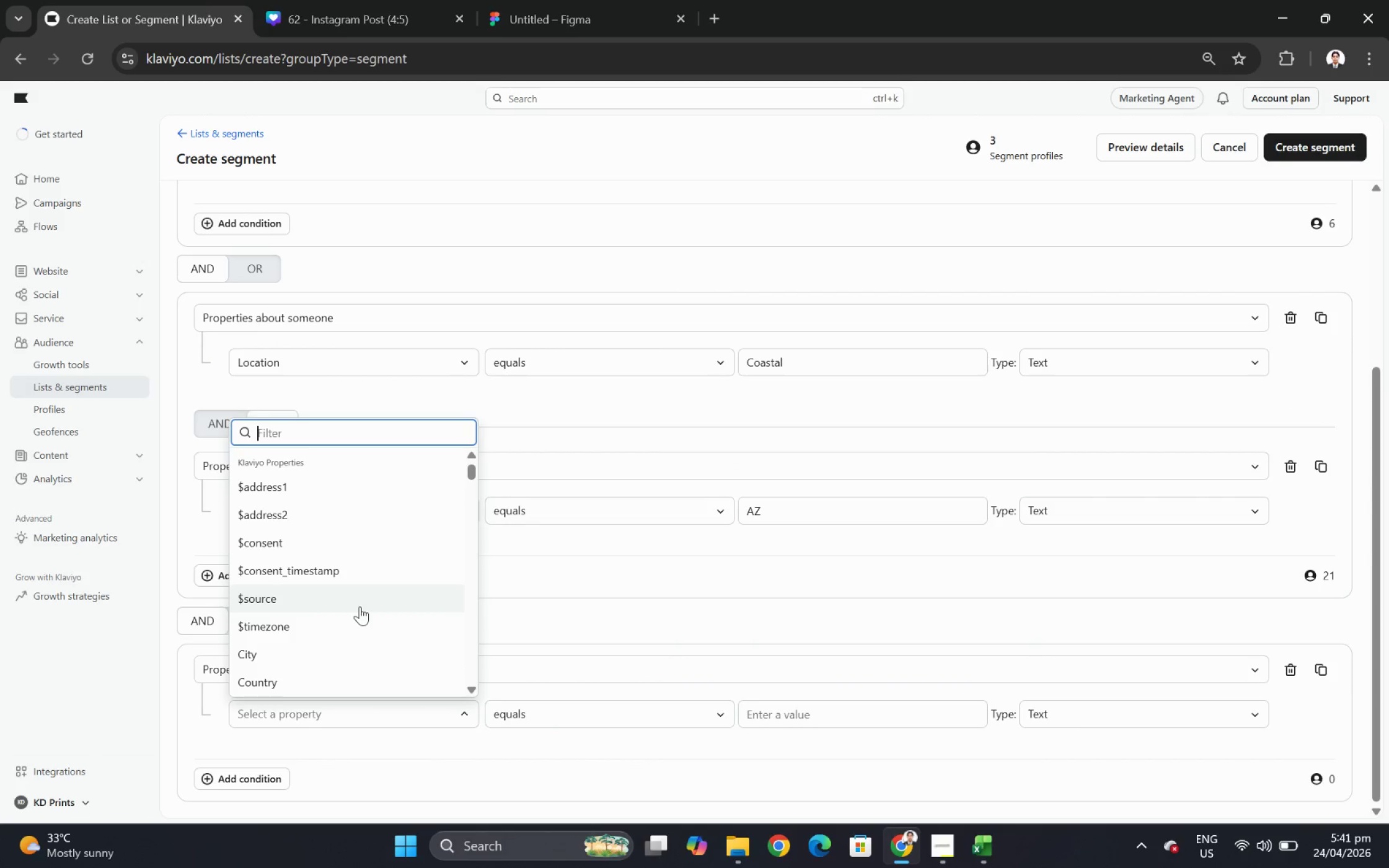 
type(lcoa)
key(Backspace)
key(Backspace)
key(Backspace)
type(oca)
 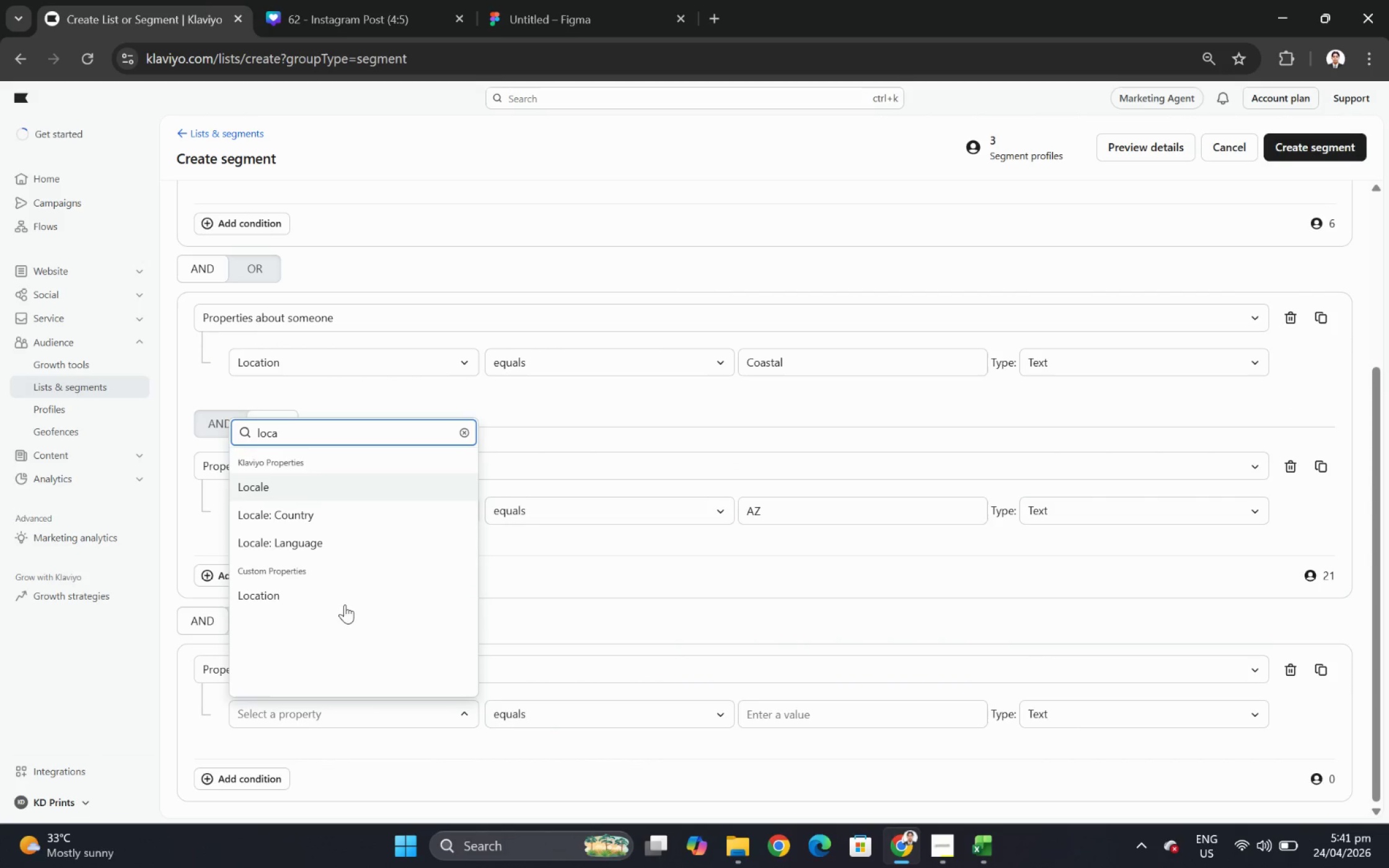 
left_click([329, 592])
 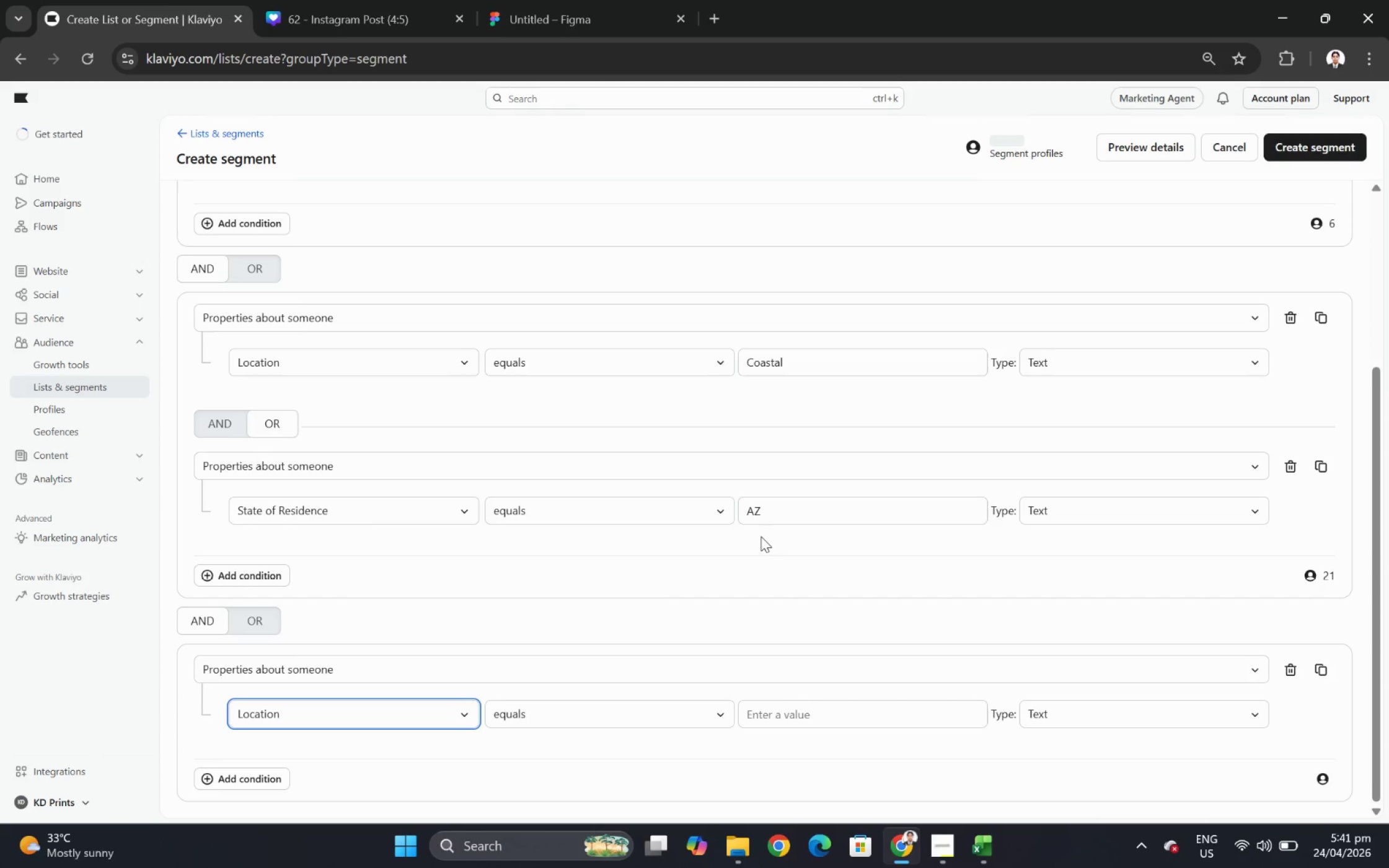 
scroll: coordinate [761, 545], scroll_direction: down, amount: 5.0
 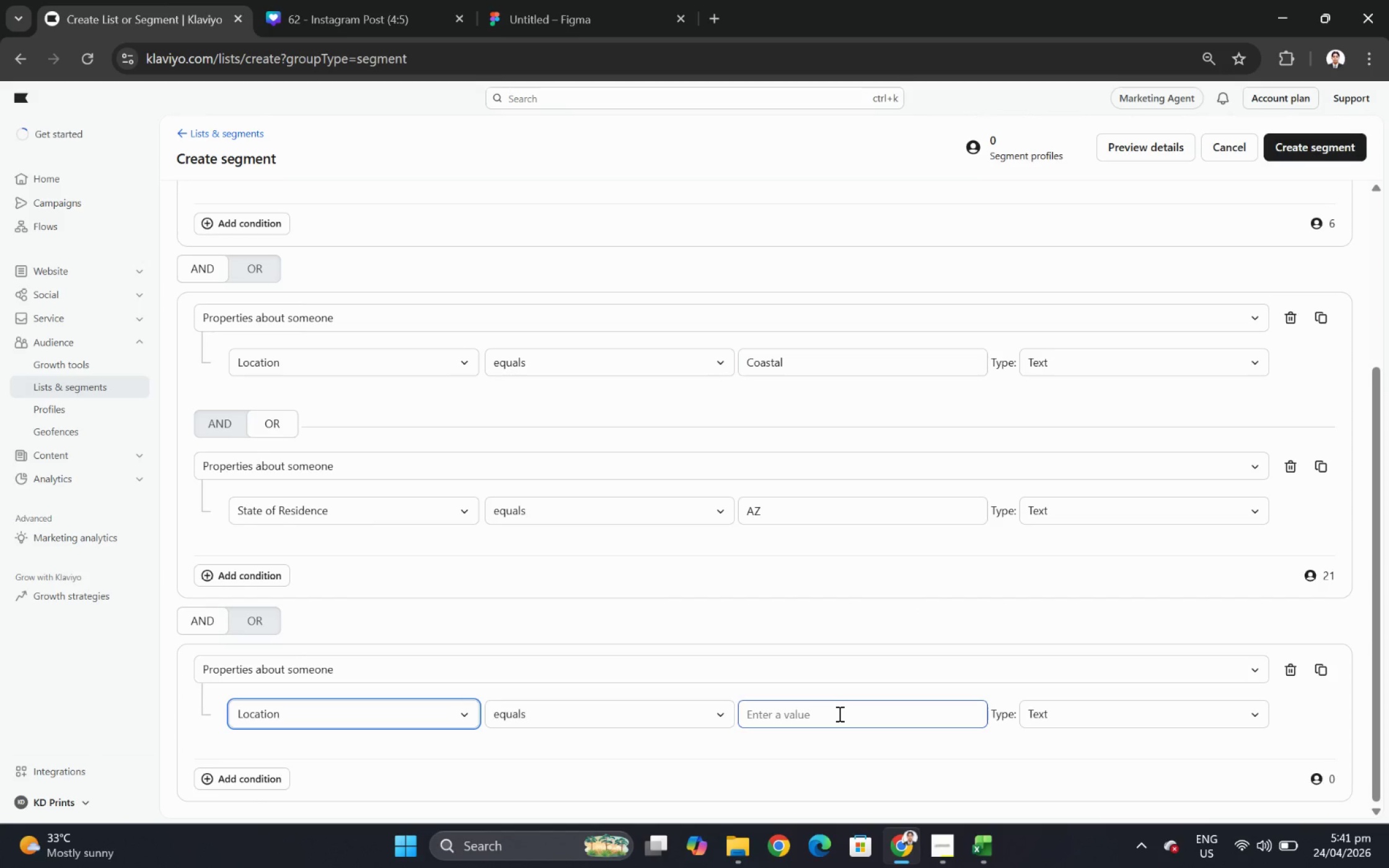 
left_click([836, 719])
 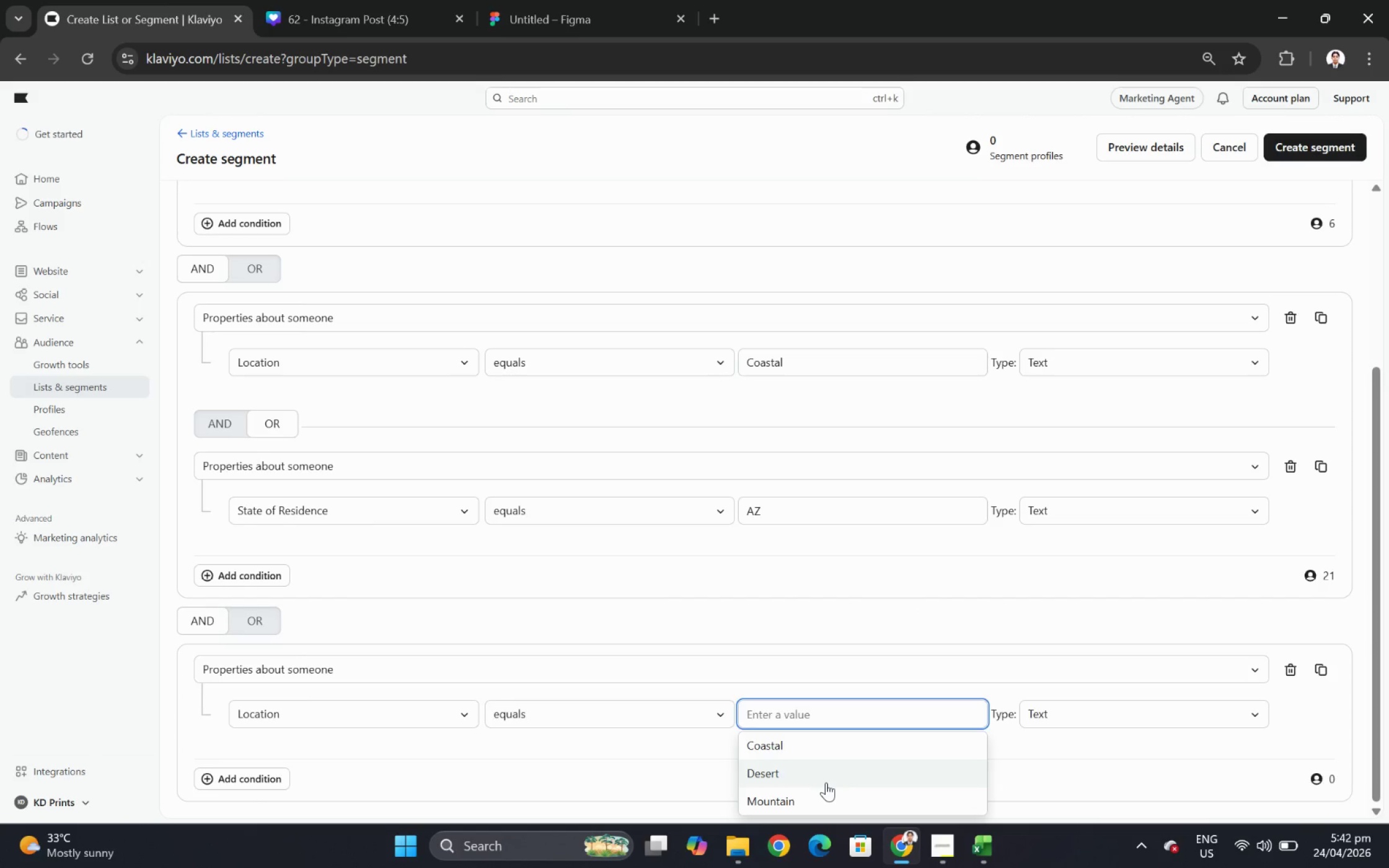 
left_click([826, 782])
 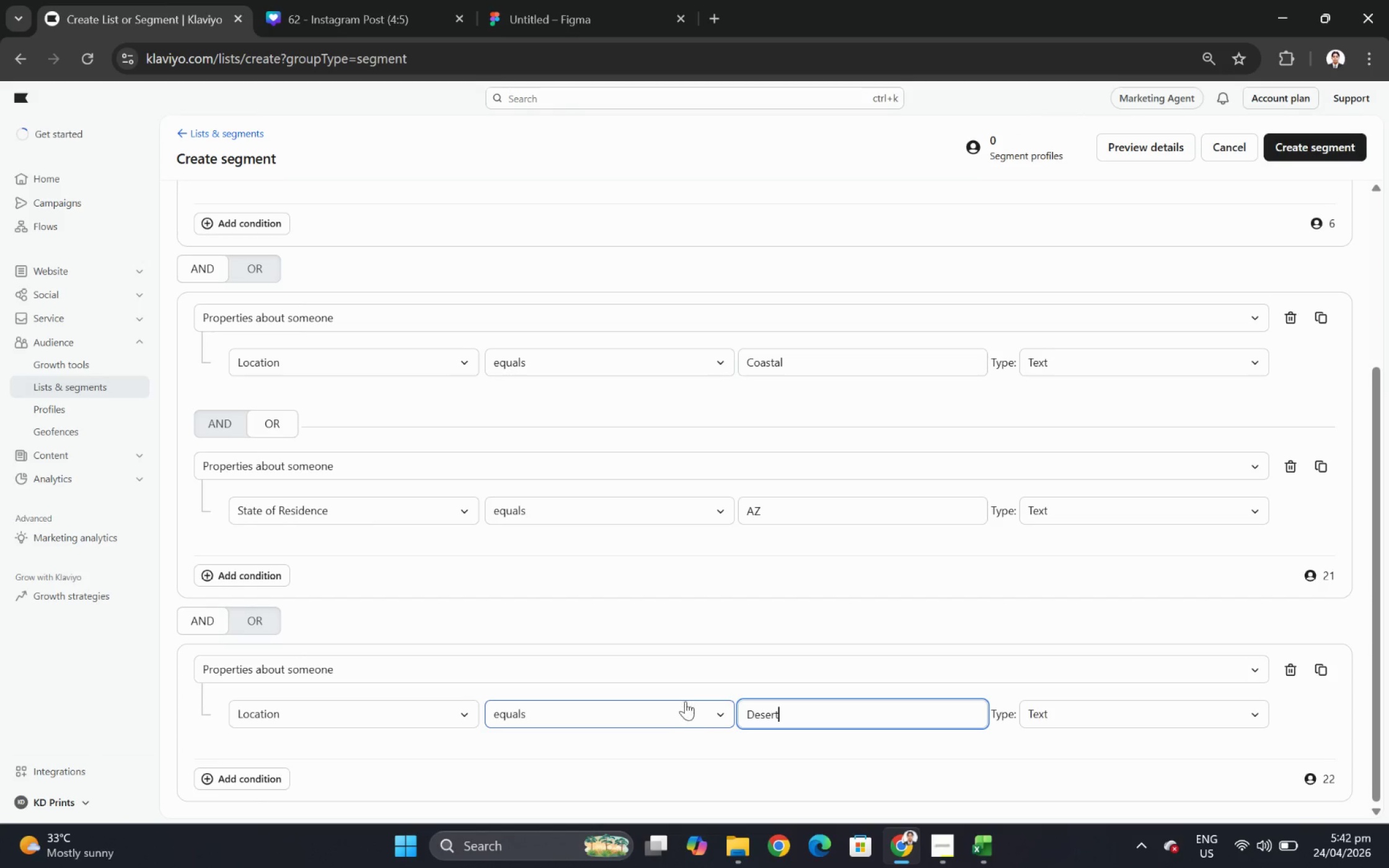 
wait(6.18)
 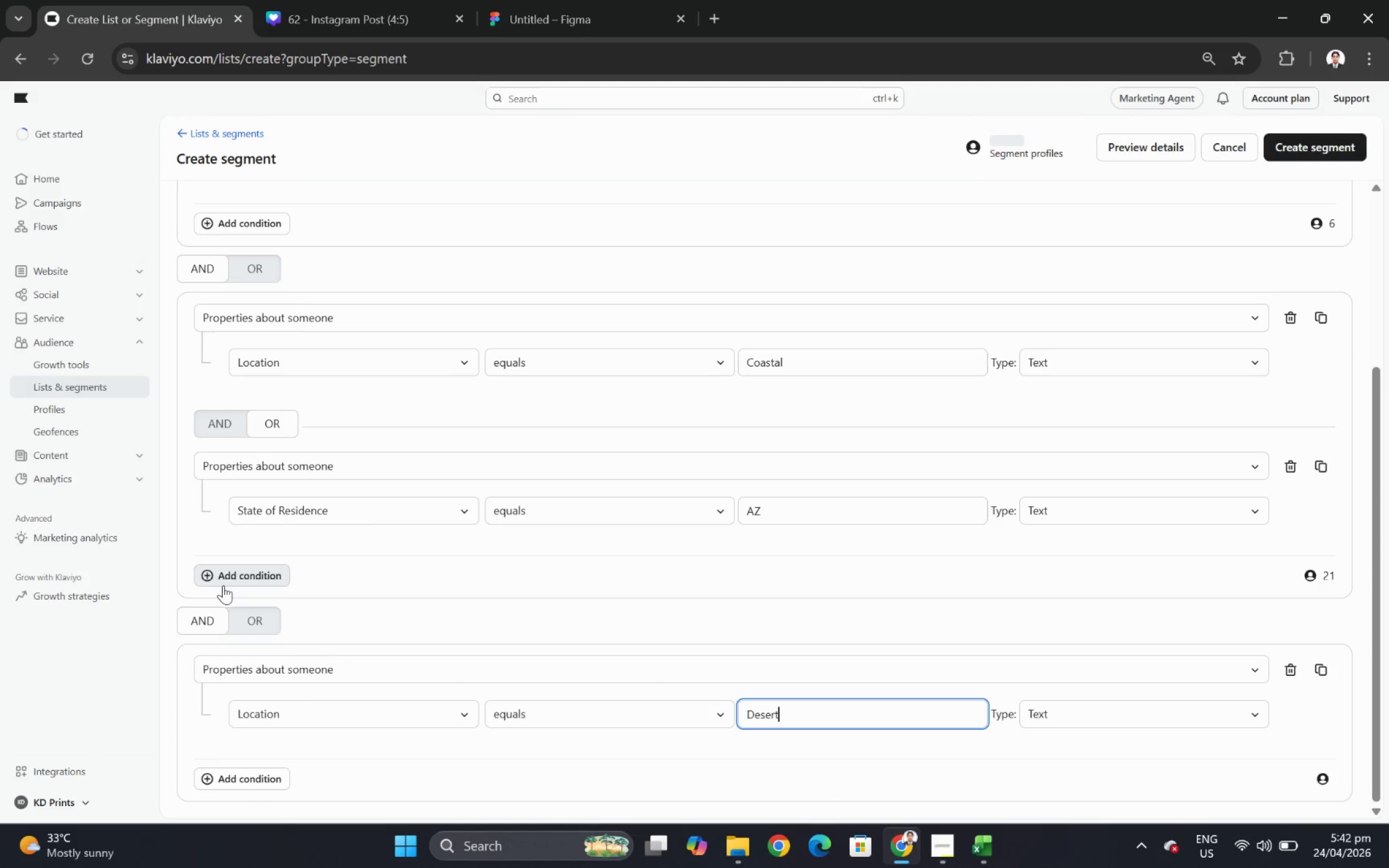 
scroll: coordinate [656, 616], scroll_direction: up, amount: 1.0
 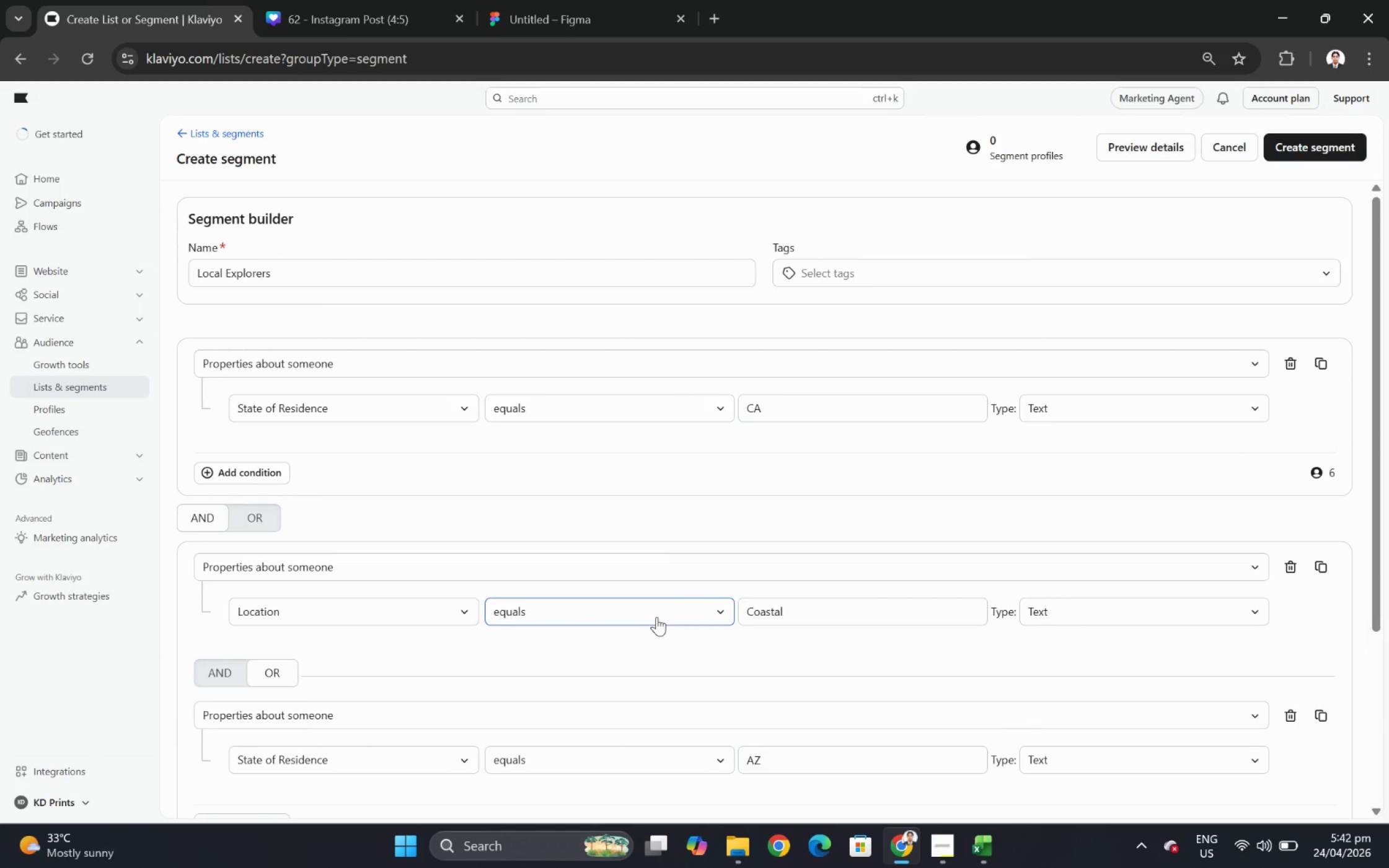 
scroll: coordinate [656, 618], scroll_direction: down, amount: 4.0
 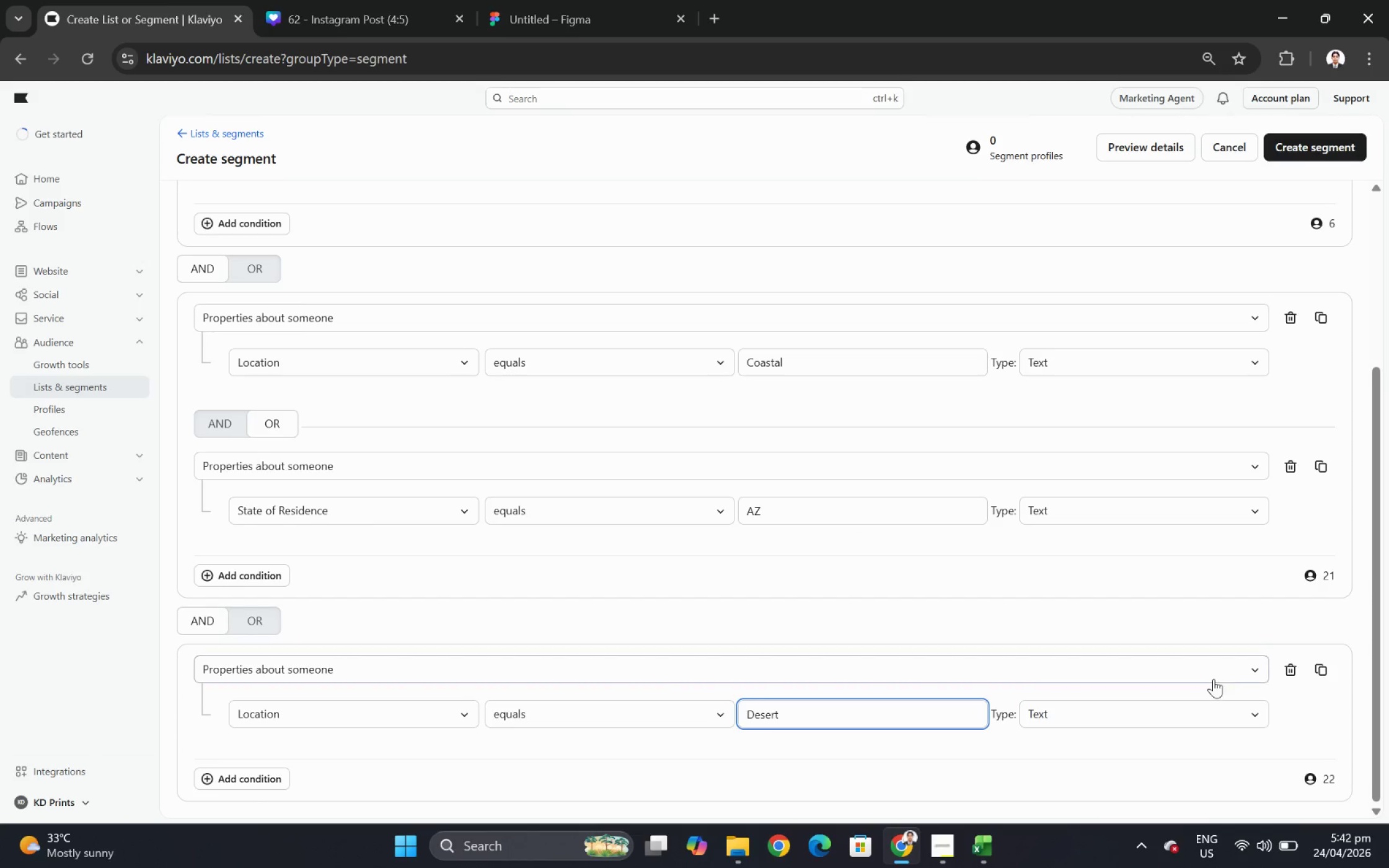 
wait(12.49)
 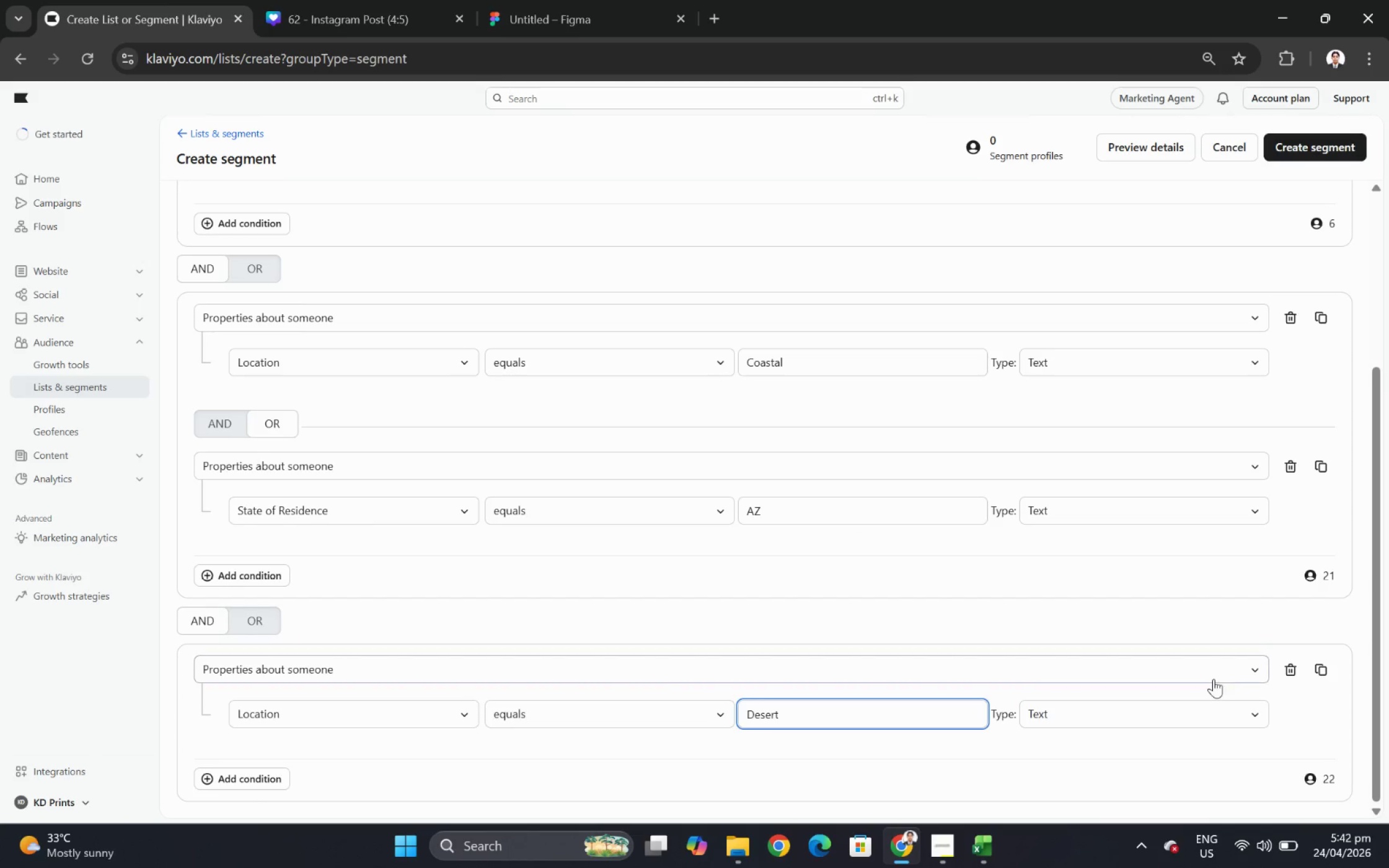 
left_click([800, 751])
 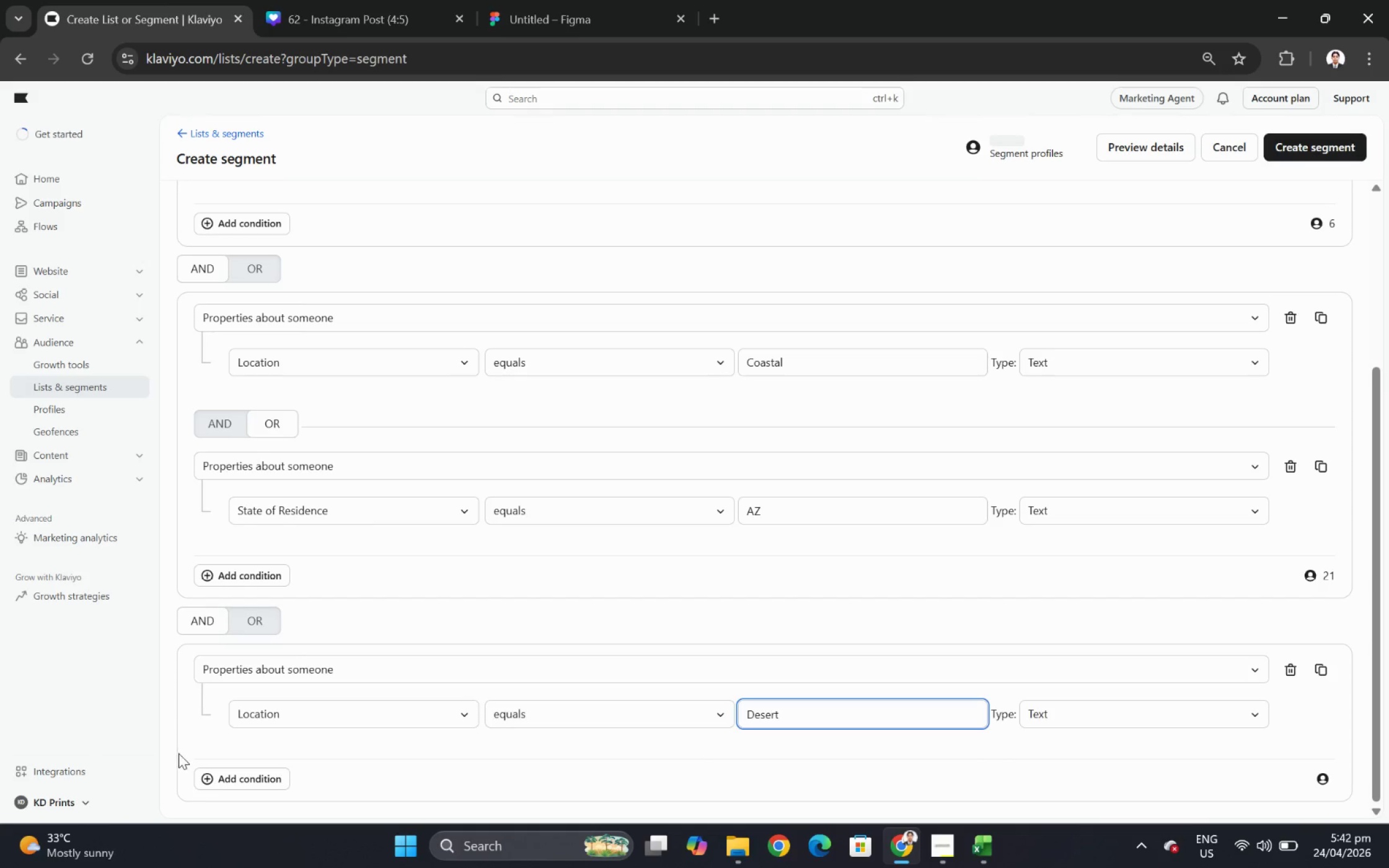 
left_click([255, 783])
 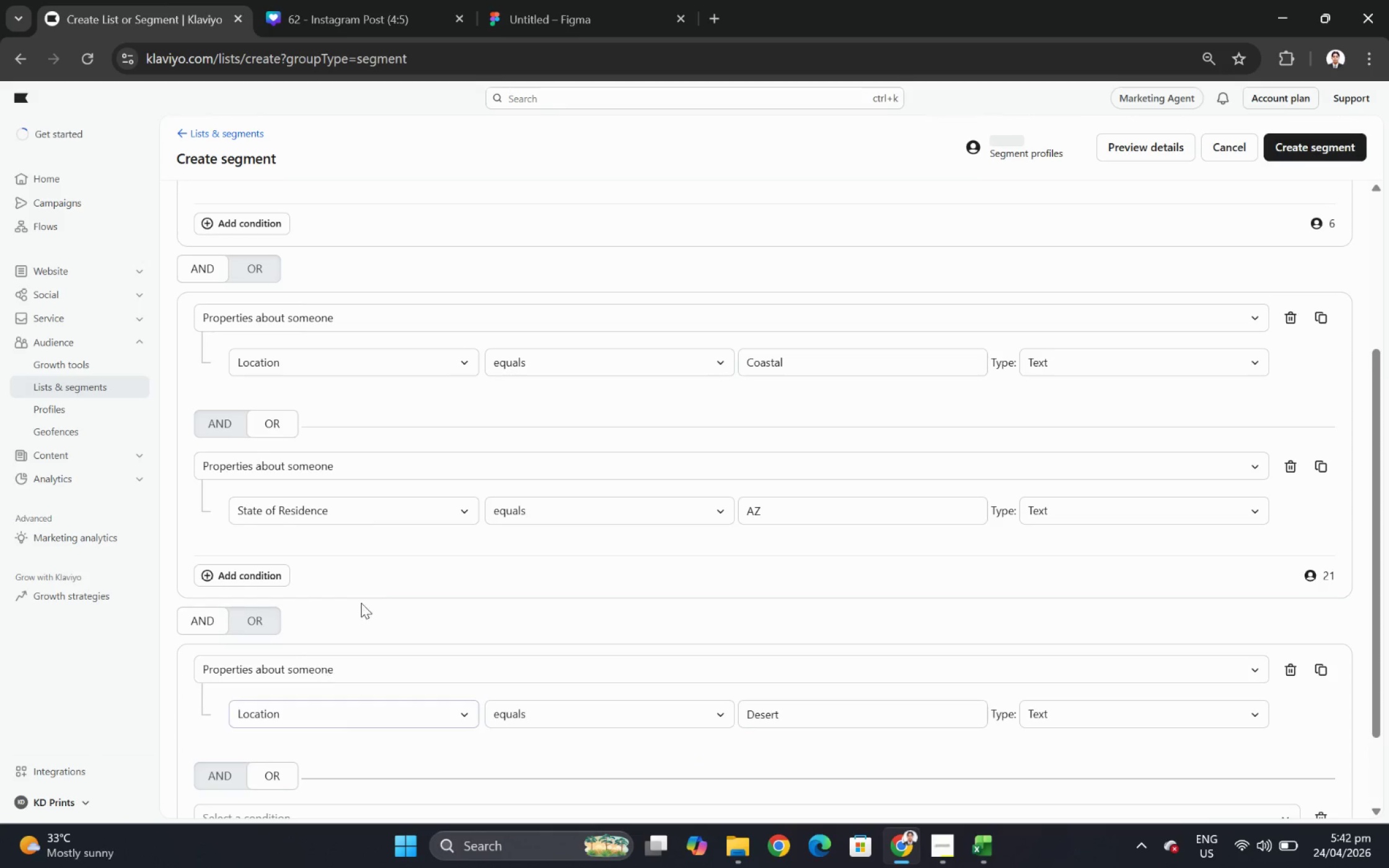 
scroll: coordinate [375, 584], scroll_direction: down, amount: 5.0
 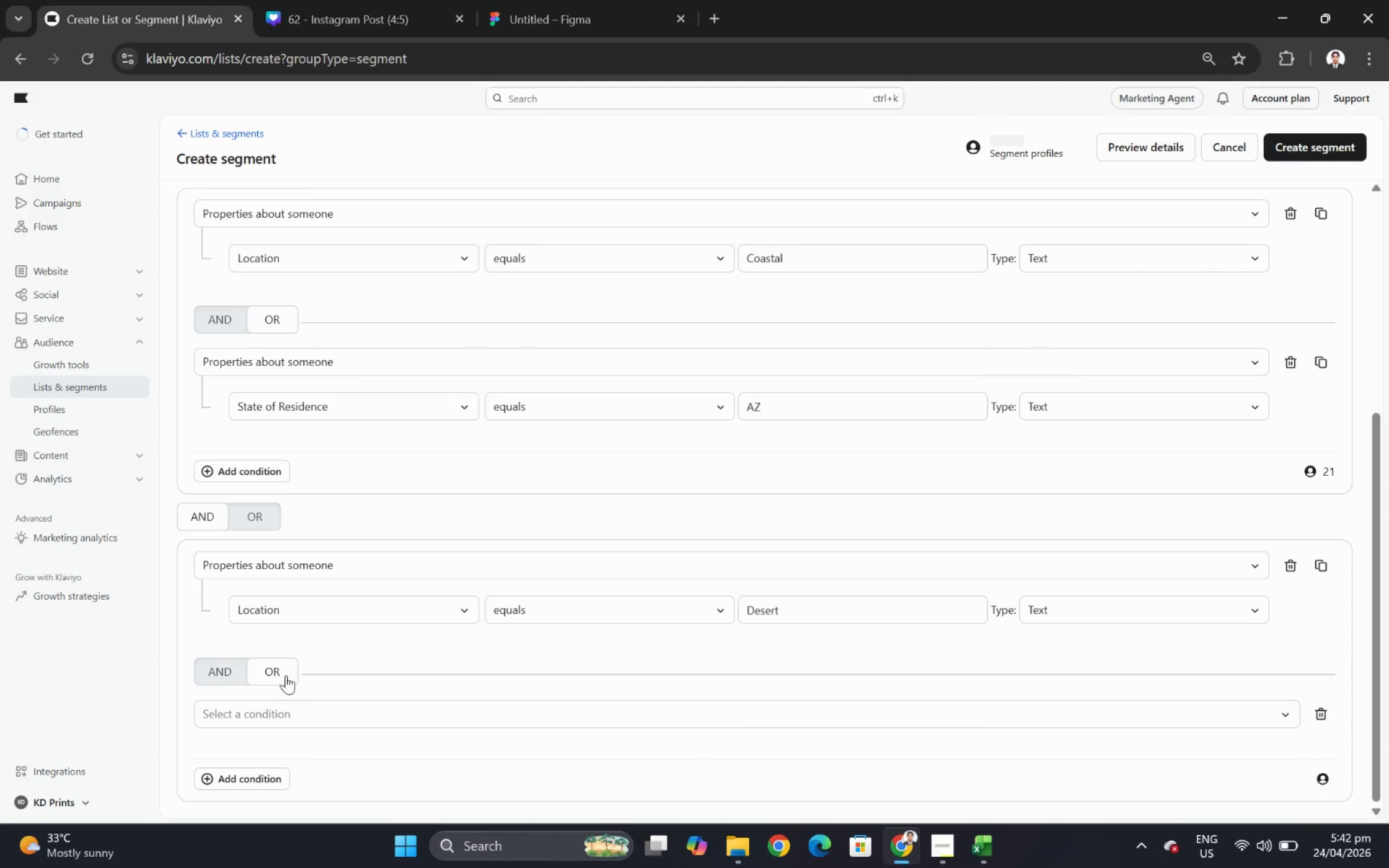 
left_click([283, 672])
 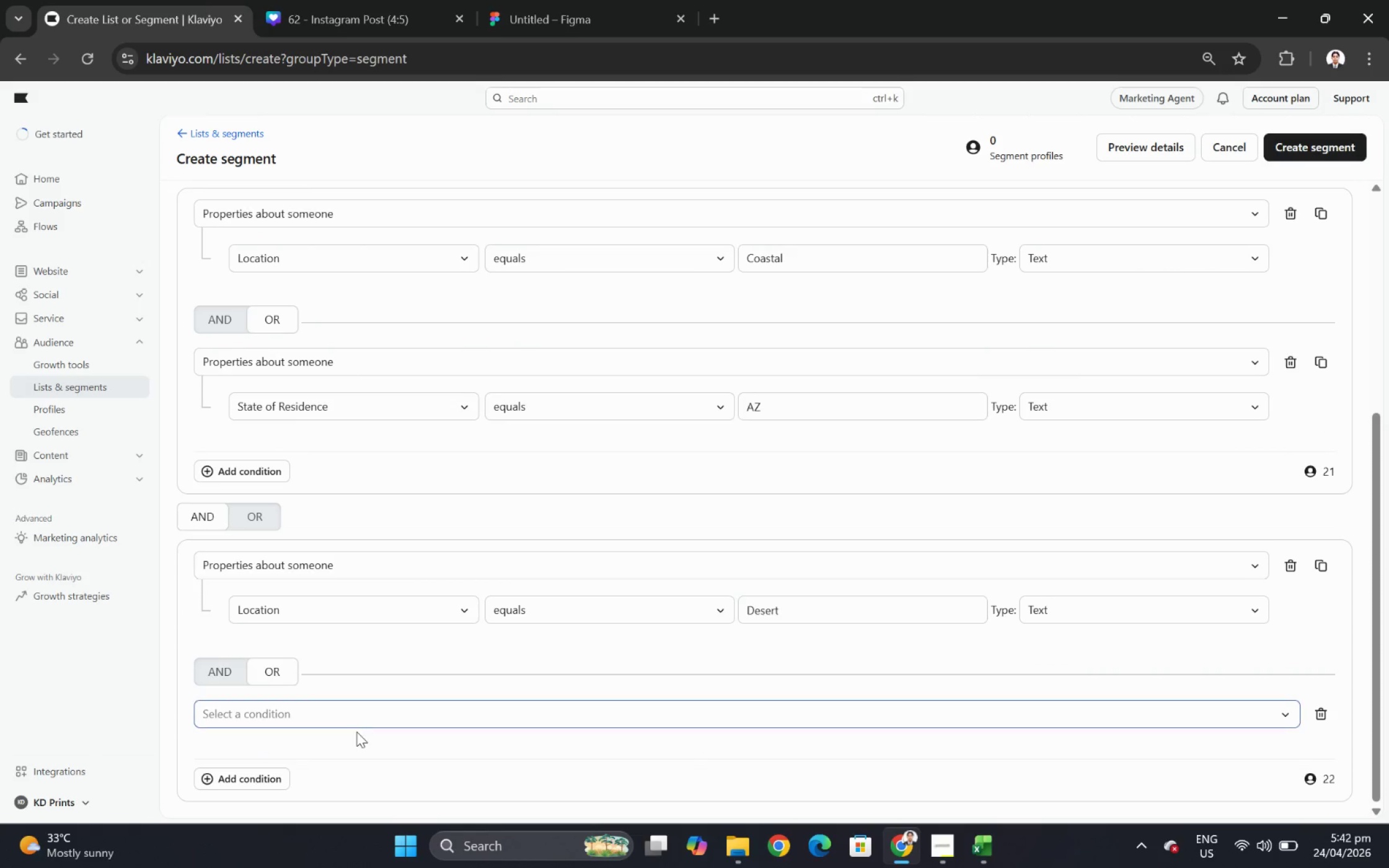 
left_click([355, 708])
 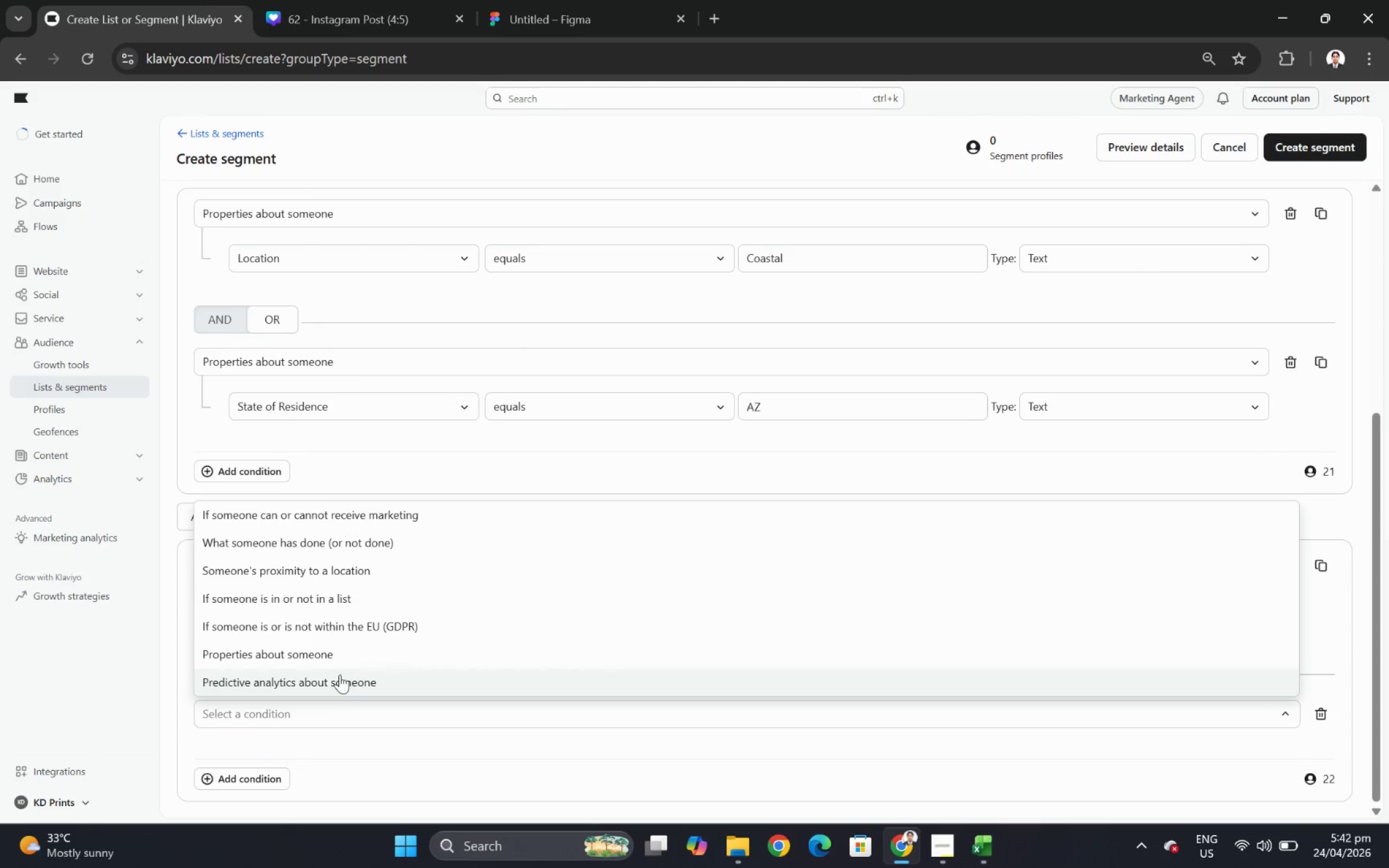 
left_click([338, 655])
 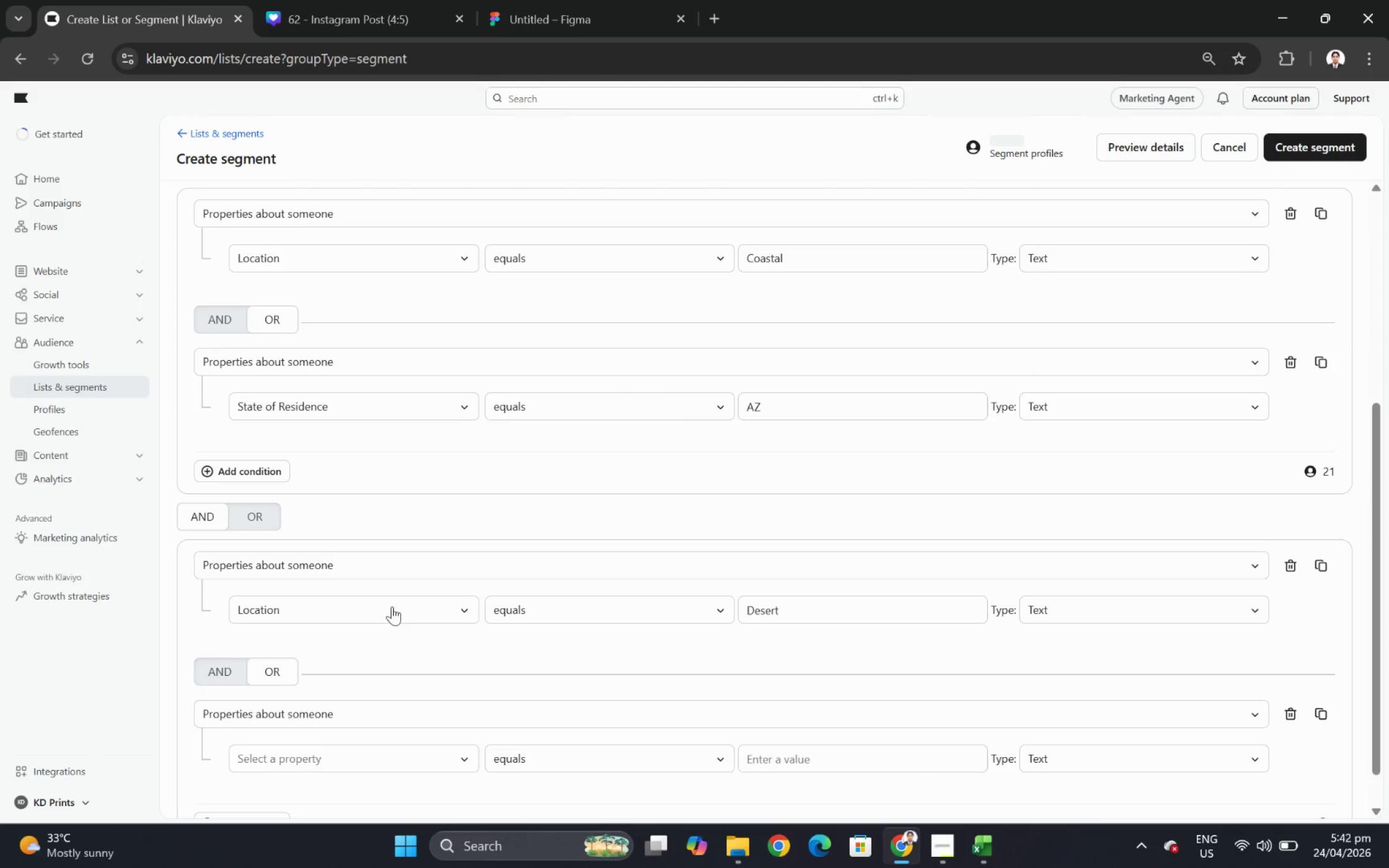 
scroll: coordinate [386, 653], scroll_direction: down, amount: 5.0
 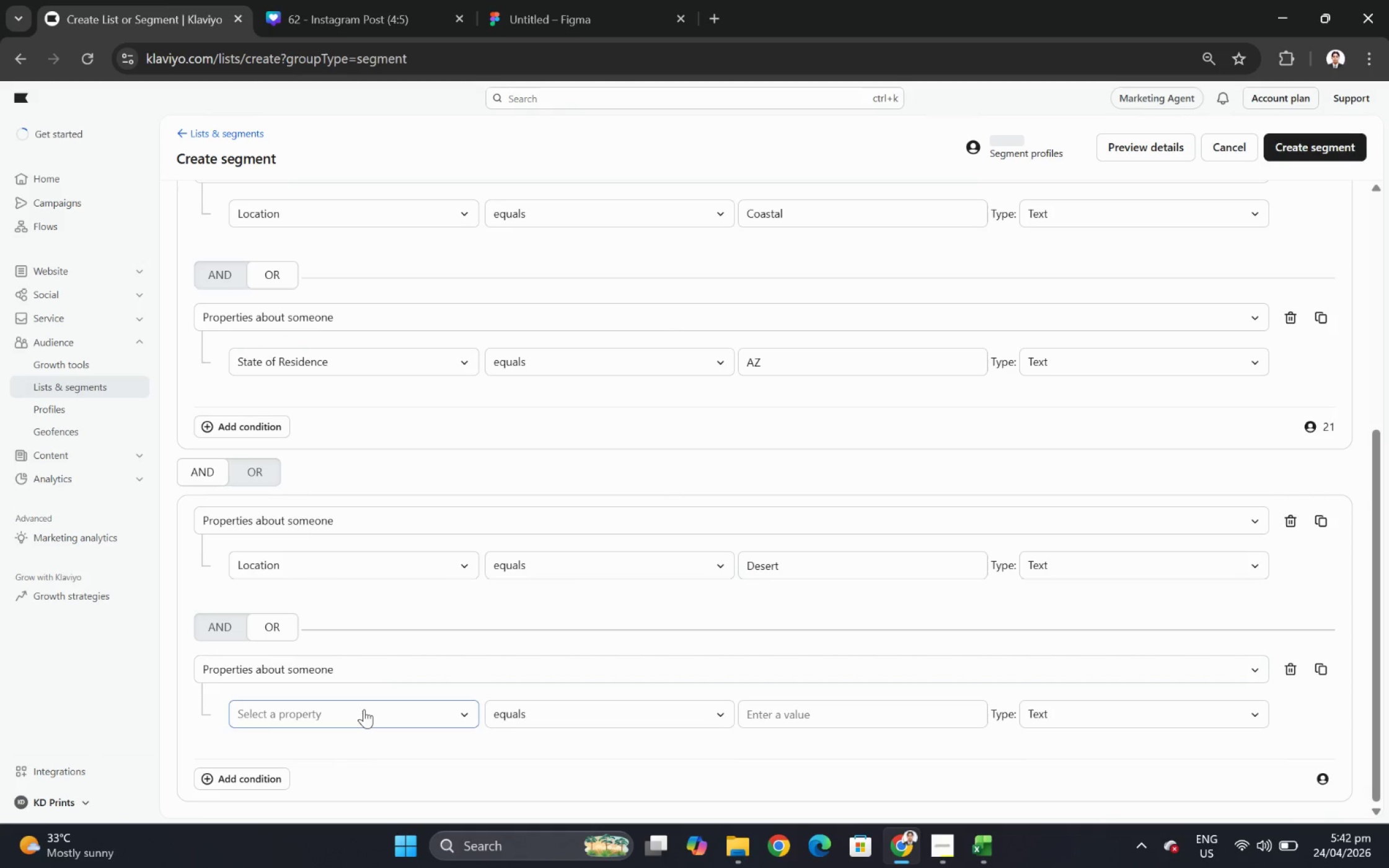 
left_click([364, 709])
 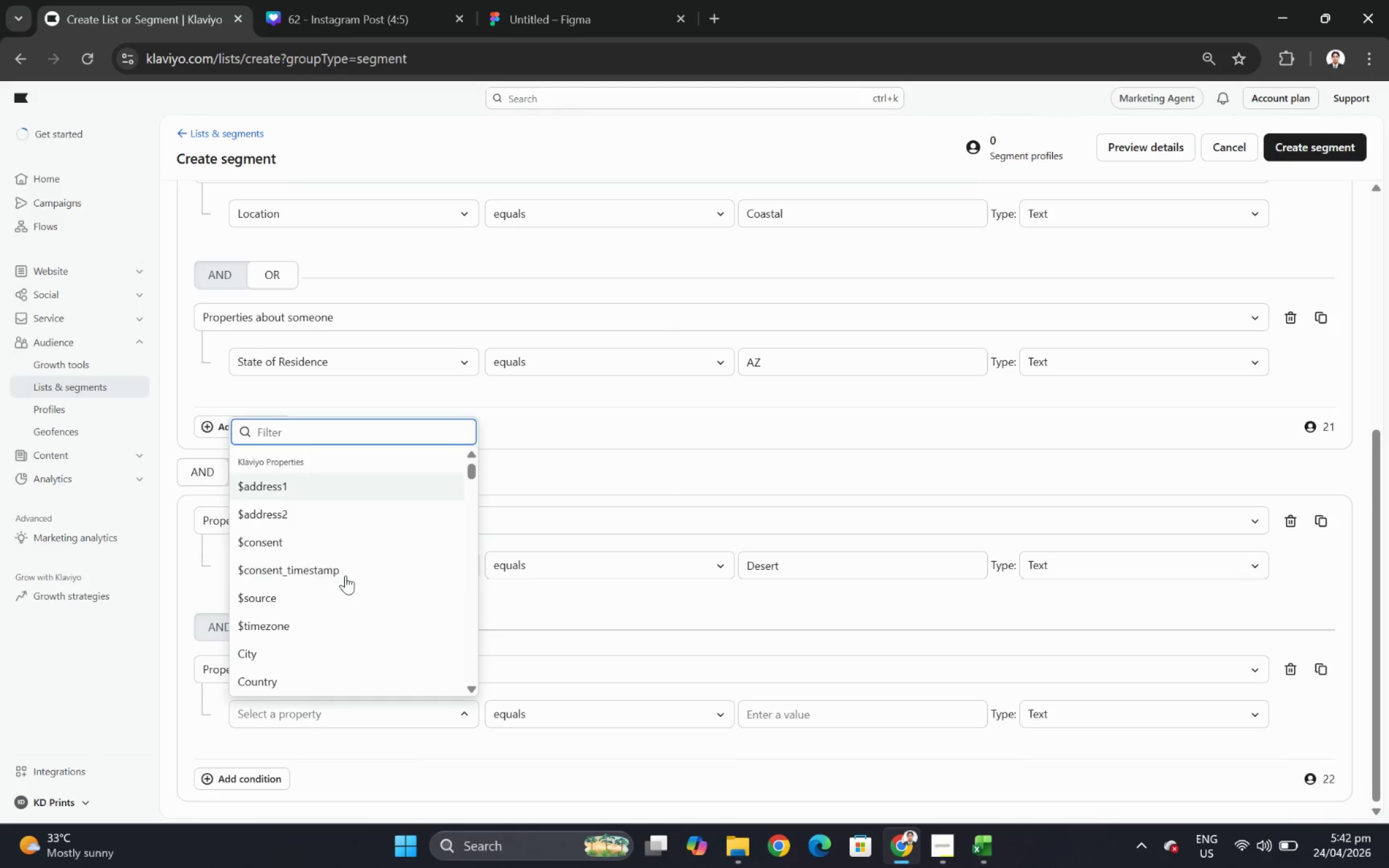 
type(state)
 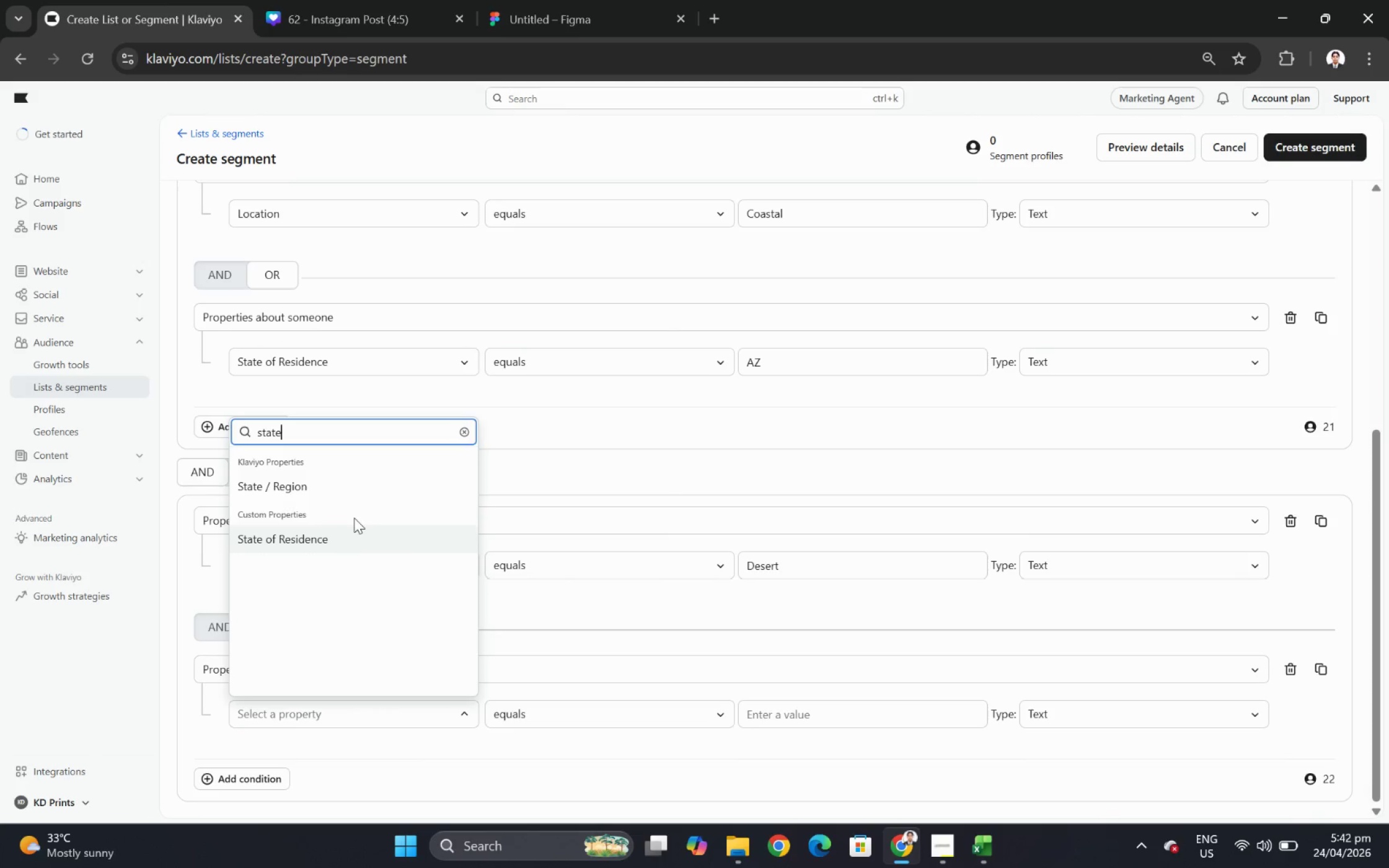 
left_click([355, 538])
 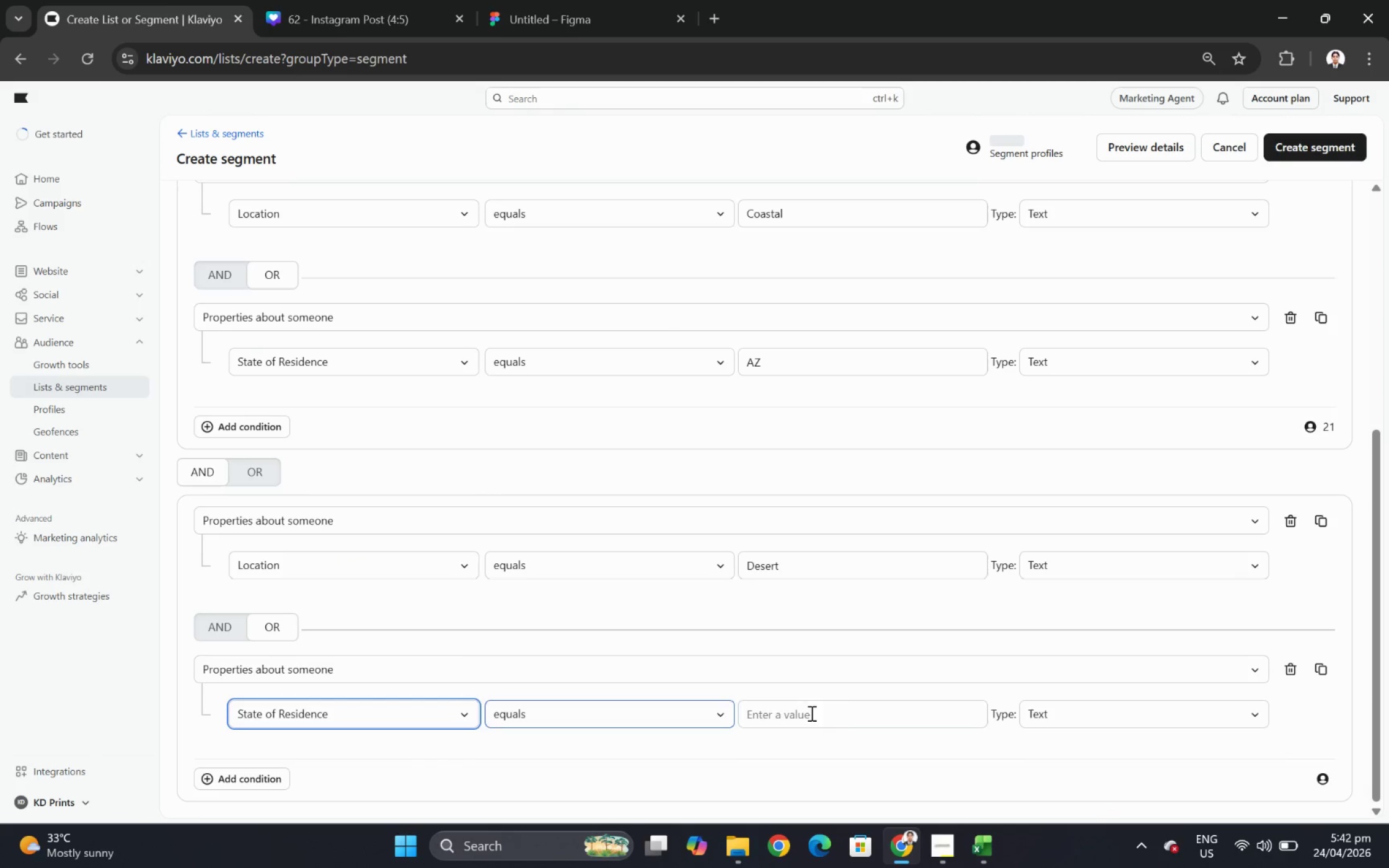 
left_click([844, 714])
 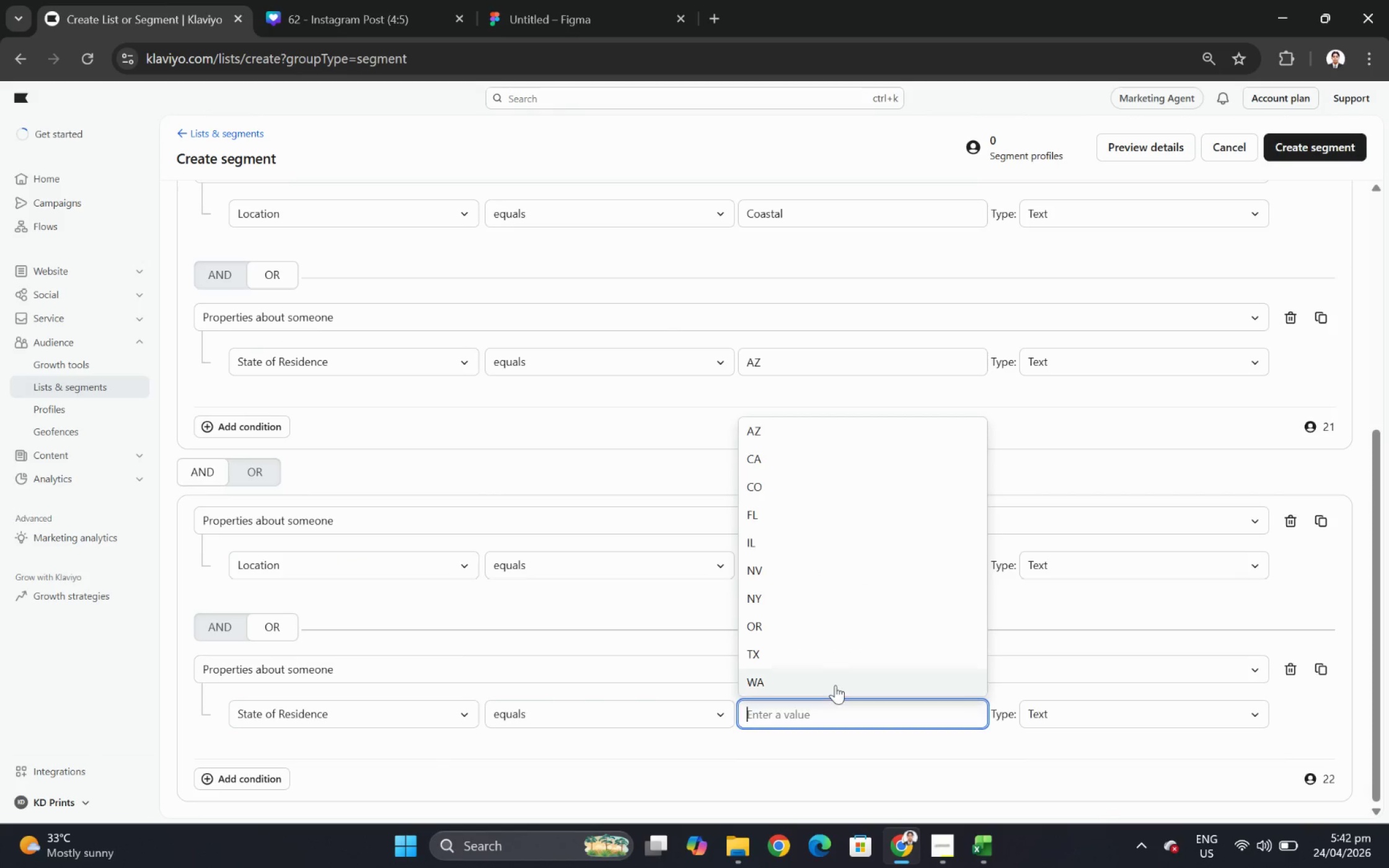 
left_click([784, 476])
 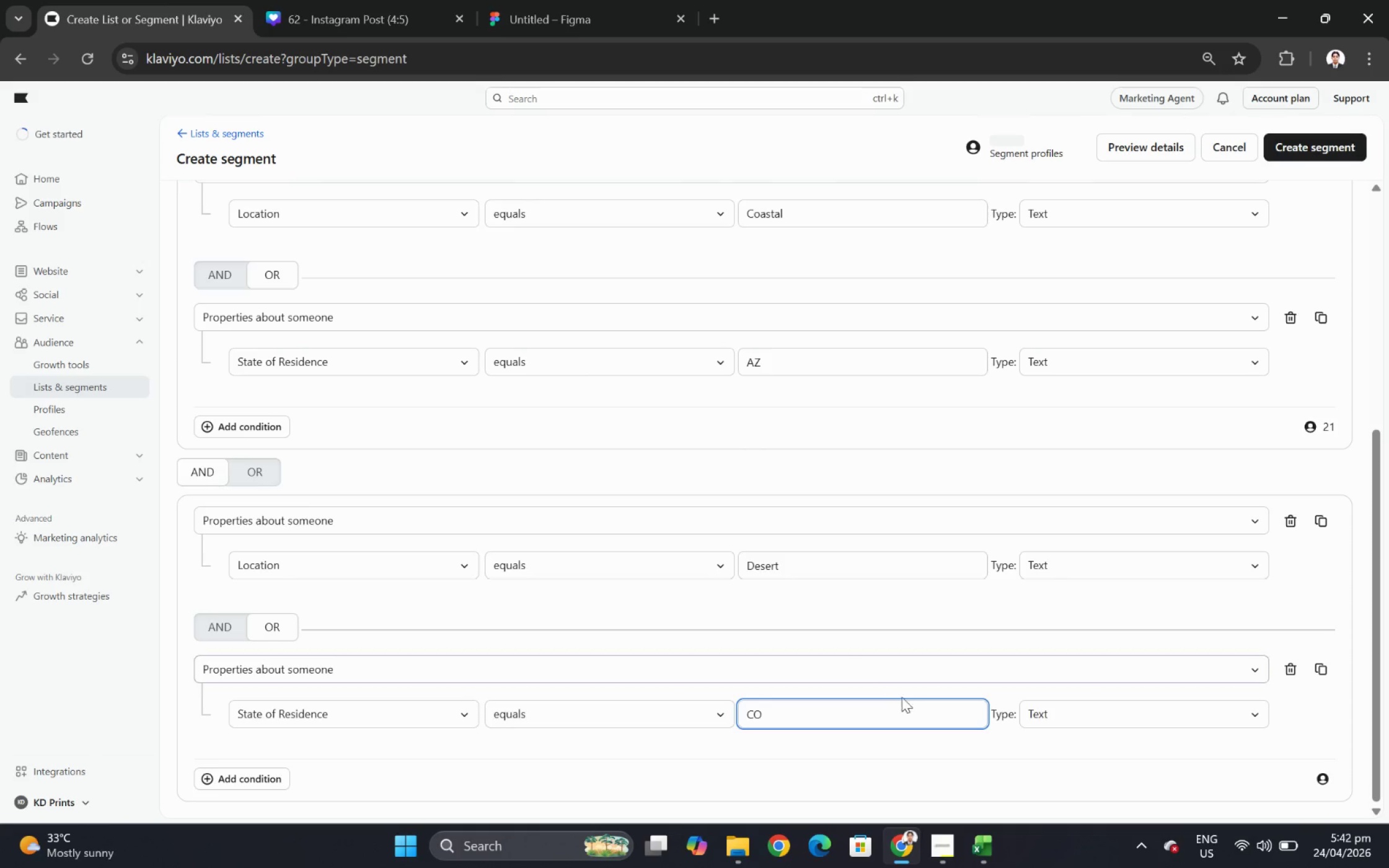 
scroll: coordinate [1011, 681], scroll_direction: down, amount: 4.0
 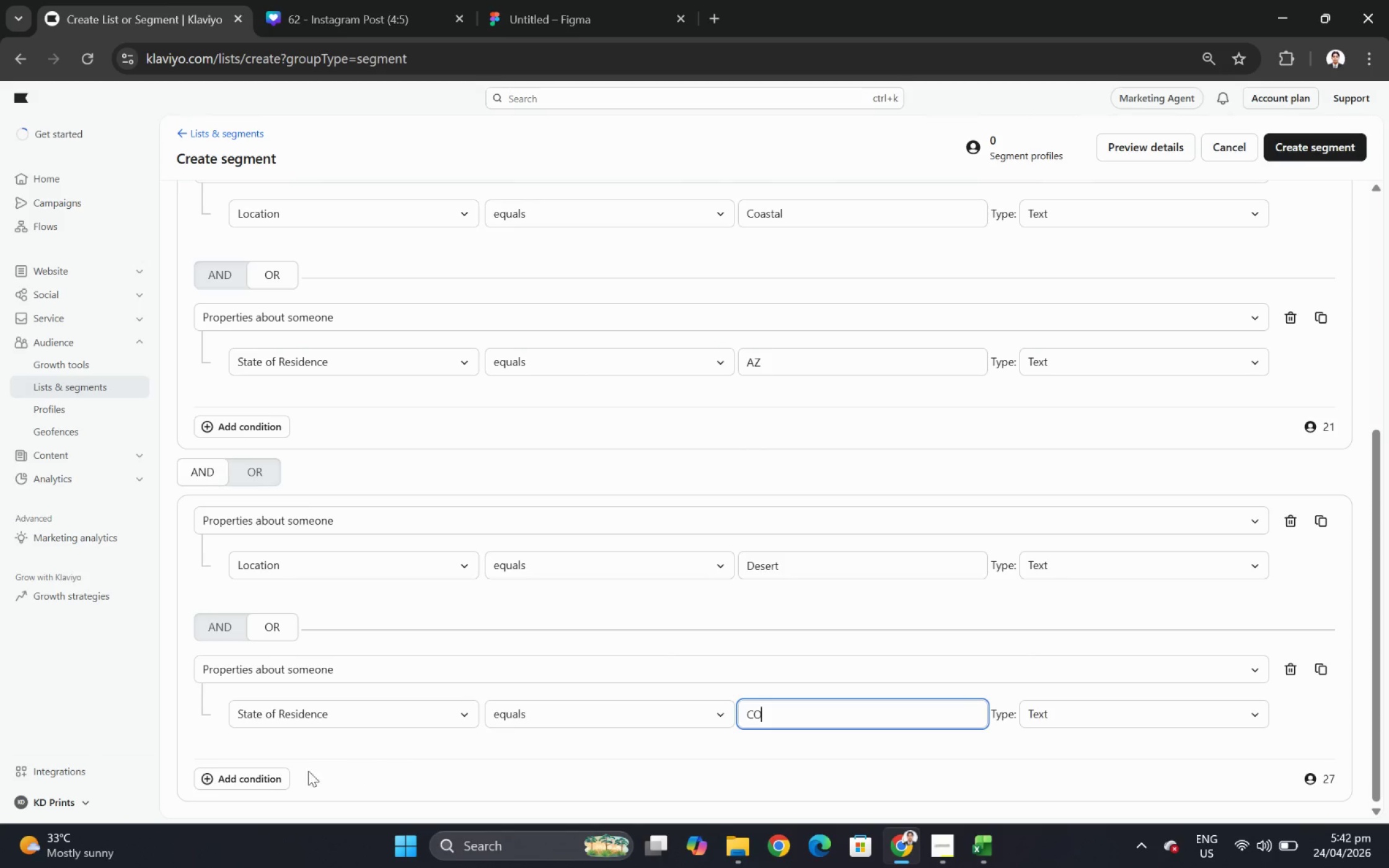 
left_click([260, 771])
 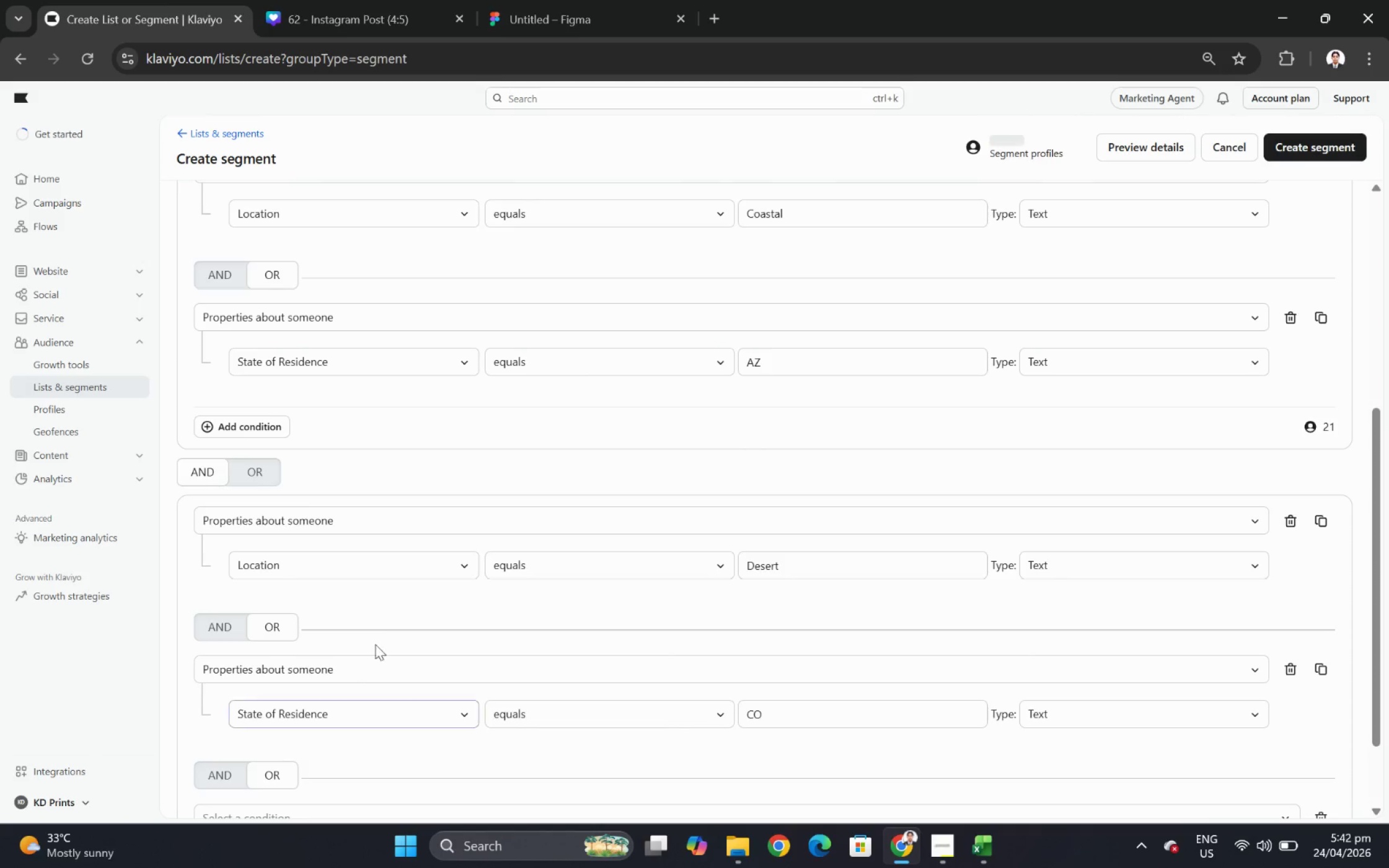 
scroll: coordinate [378, 662], scroll_direction: down, amount: 5.0
 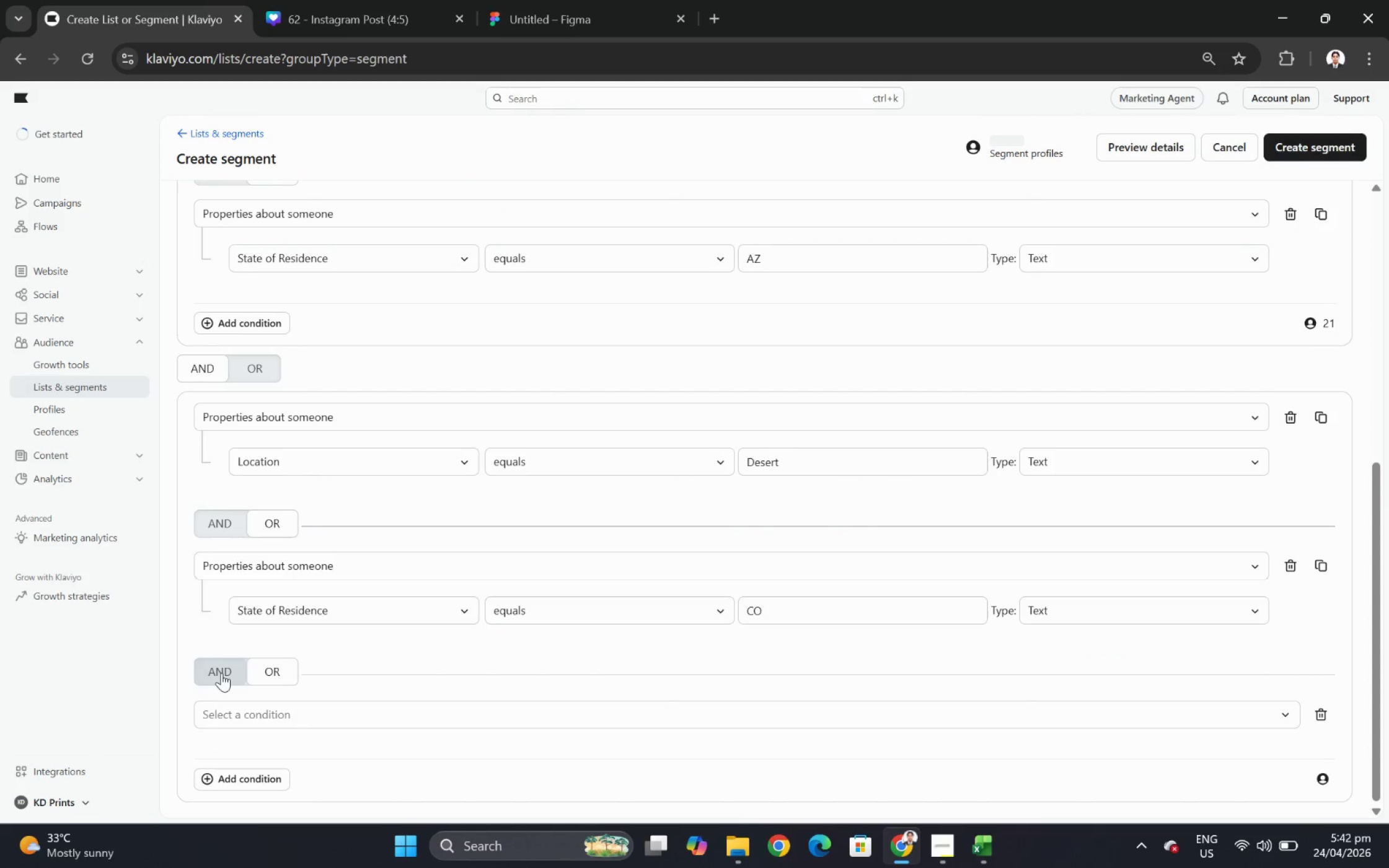 
left_click([223, 672])
 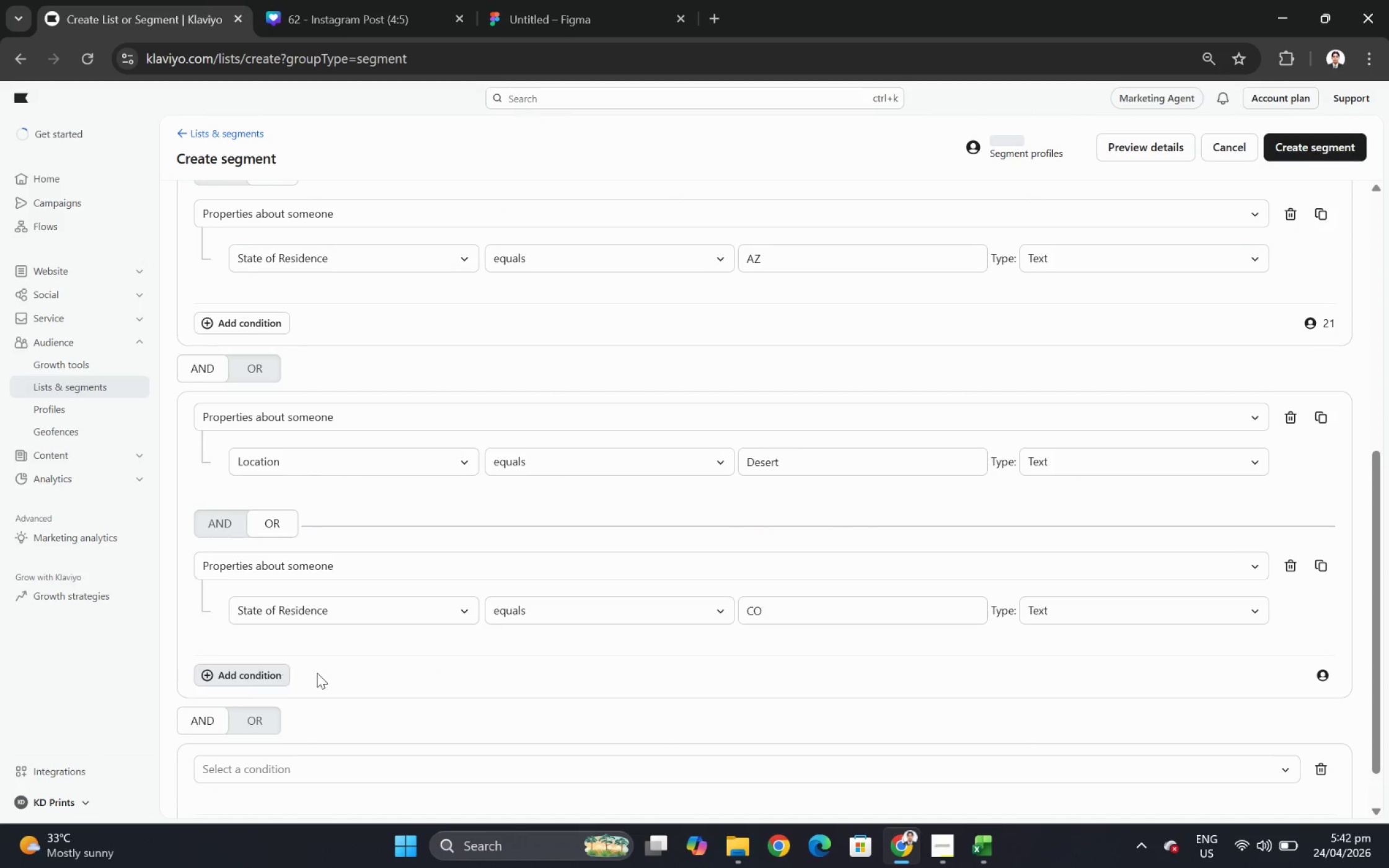 
scroll: coordinate [394, 670], scroll_direction: down, amount: 2.0
 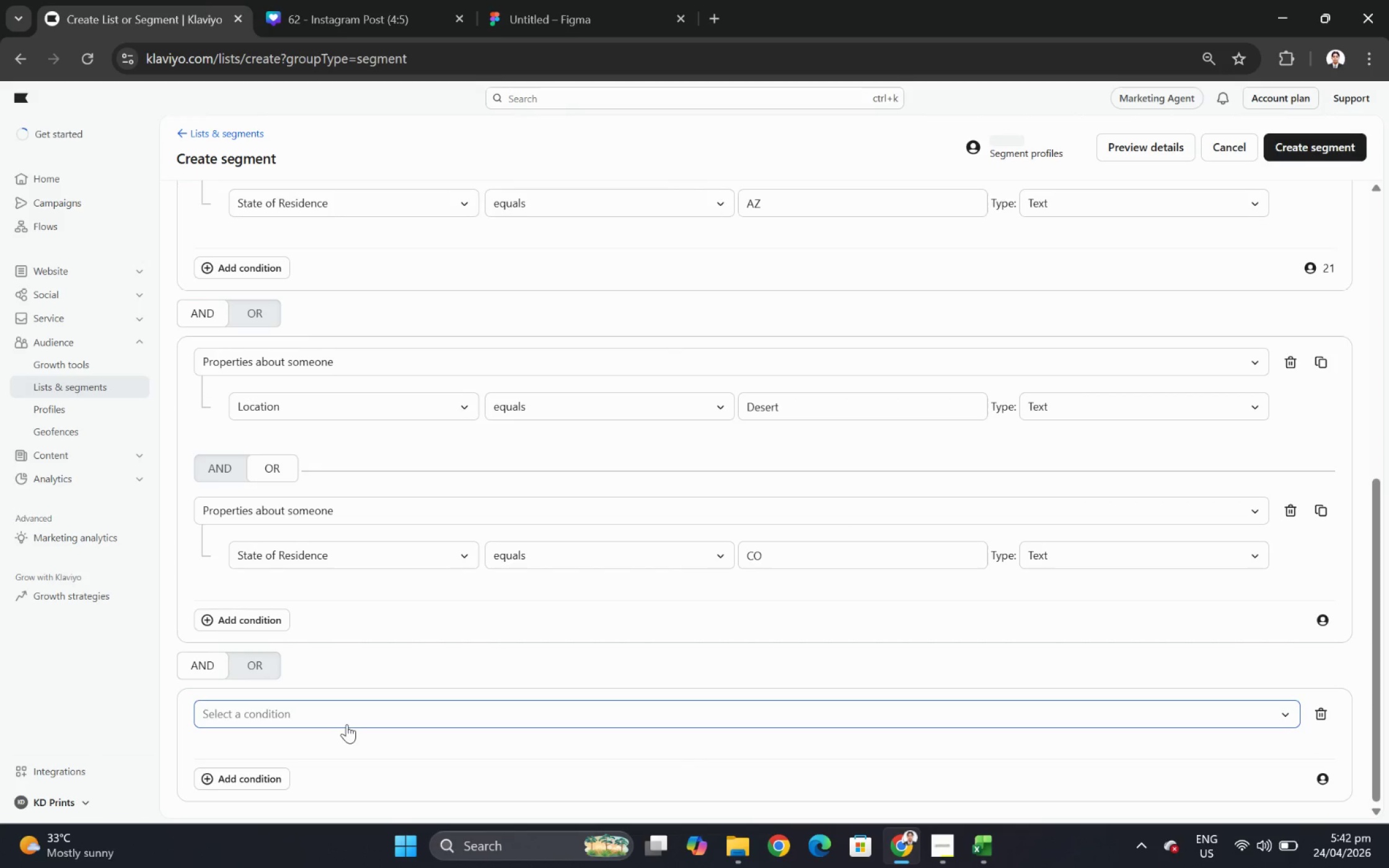 
left_click([344, 719])
 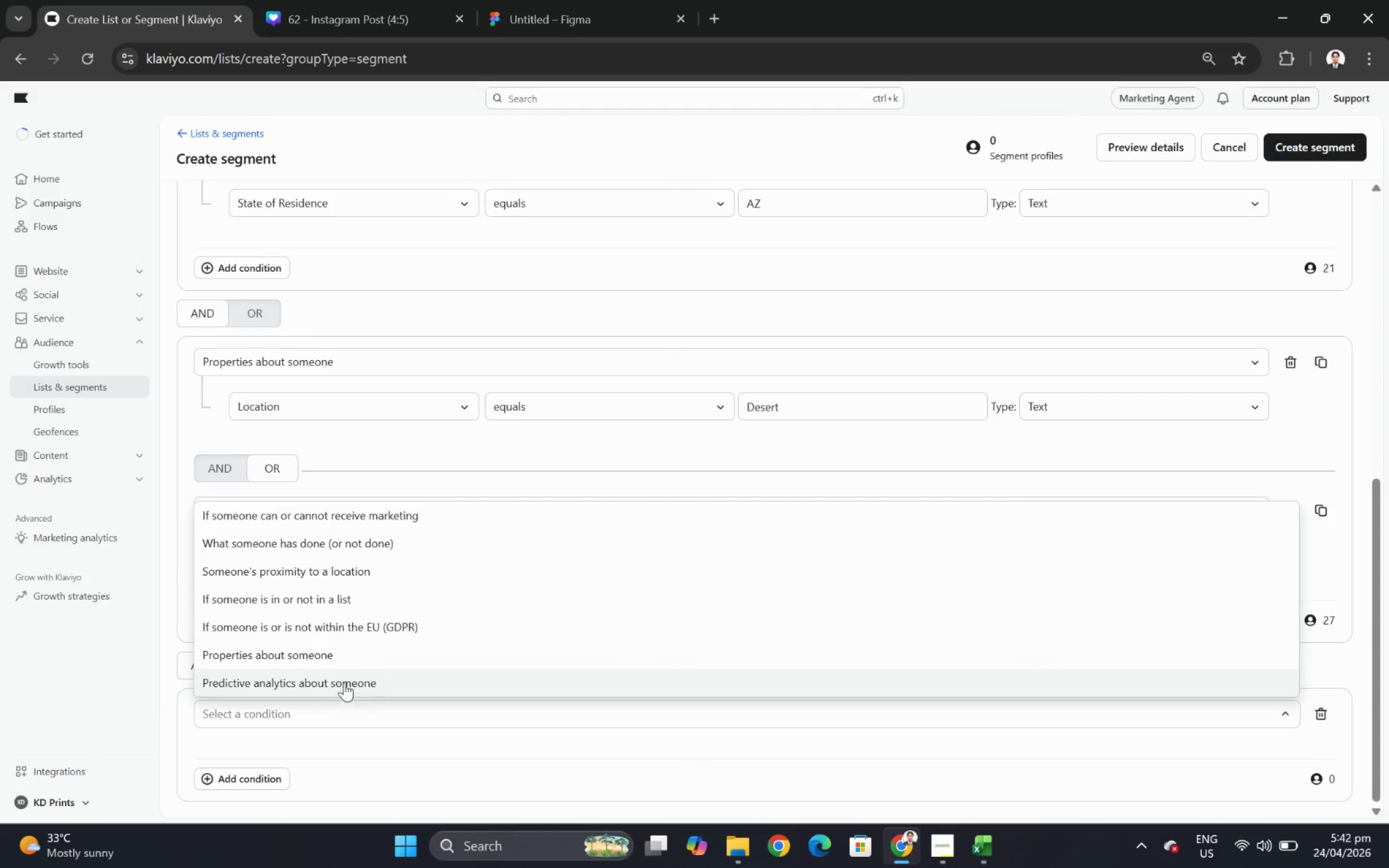 
left_click([355, 658])
 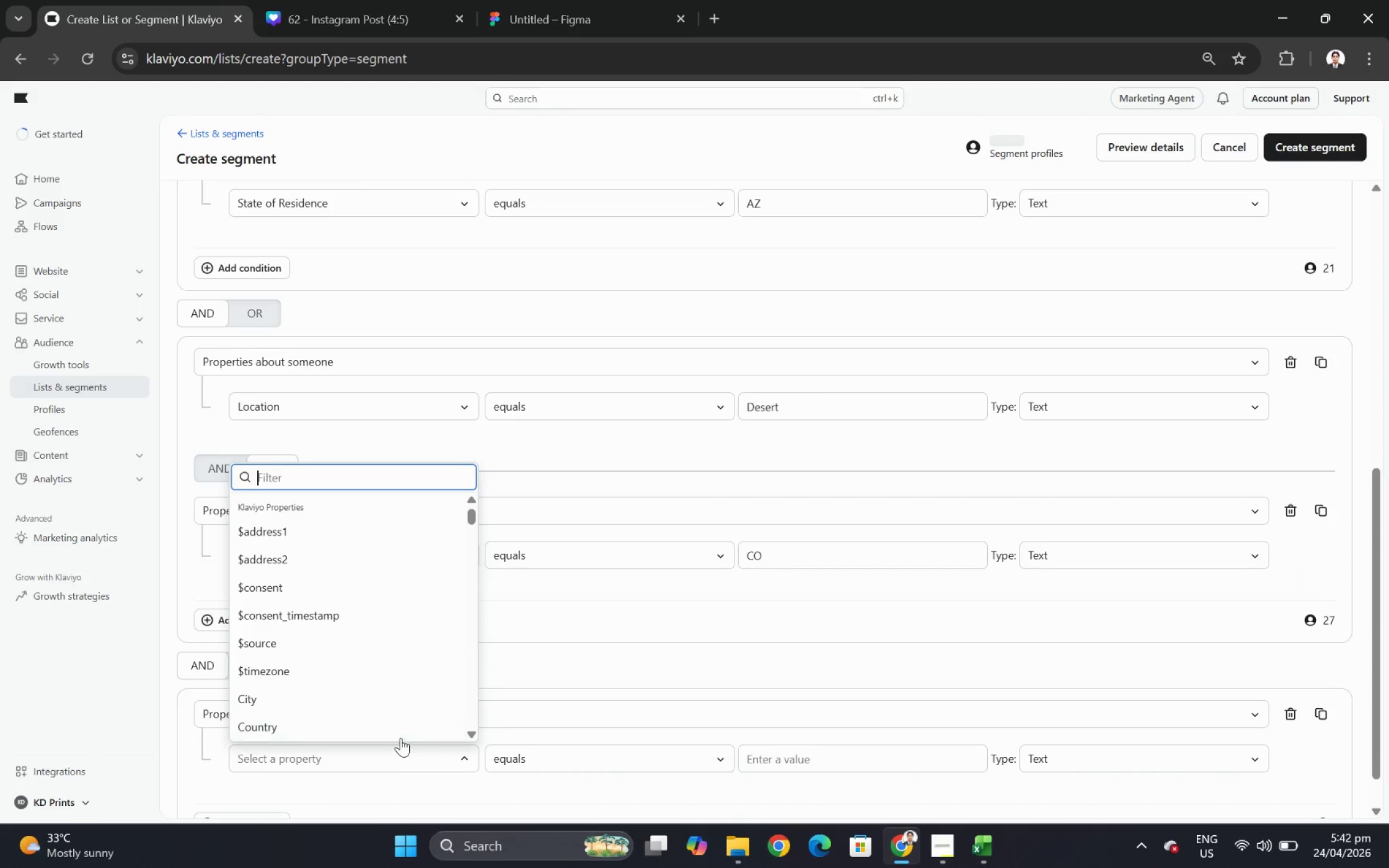 
type(loca)
 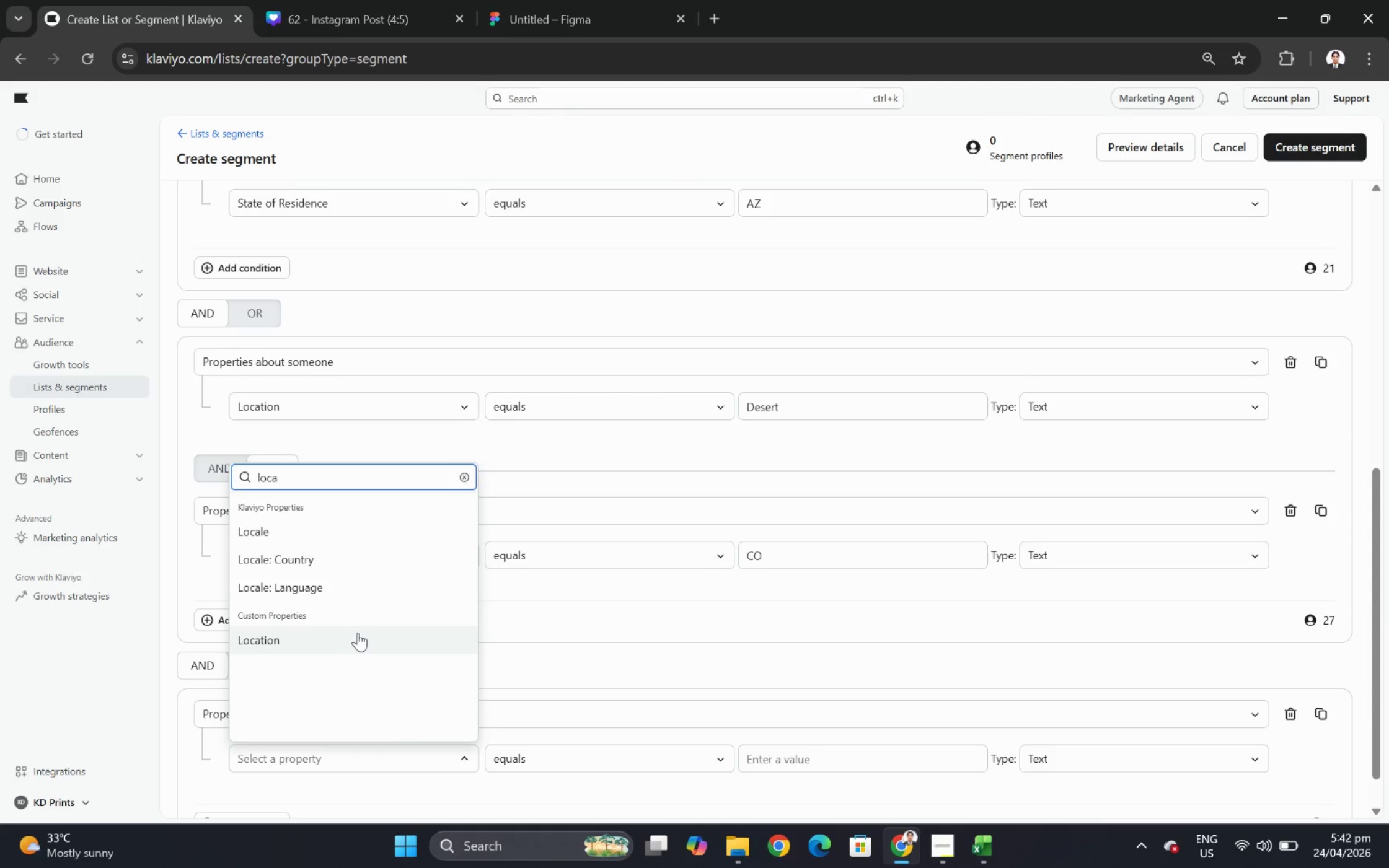 
left_click([359, 632])
 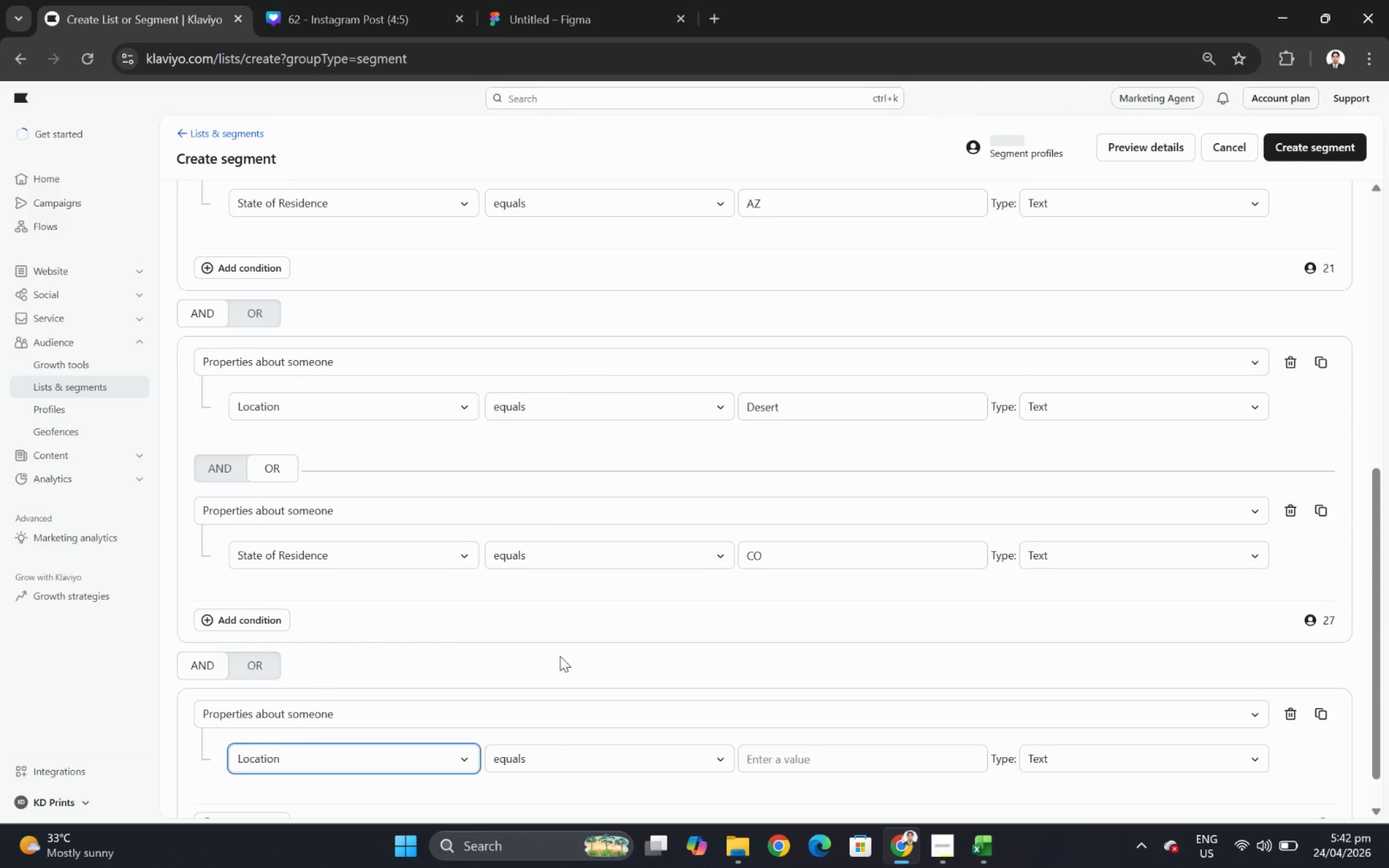 
scroll: coordinate [591, 647], scroll_direction: down, amount: 2.0
 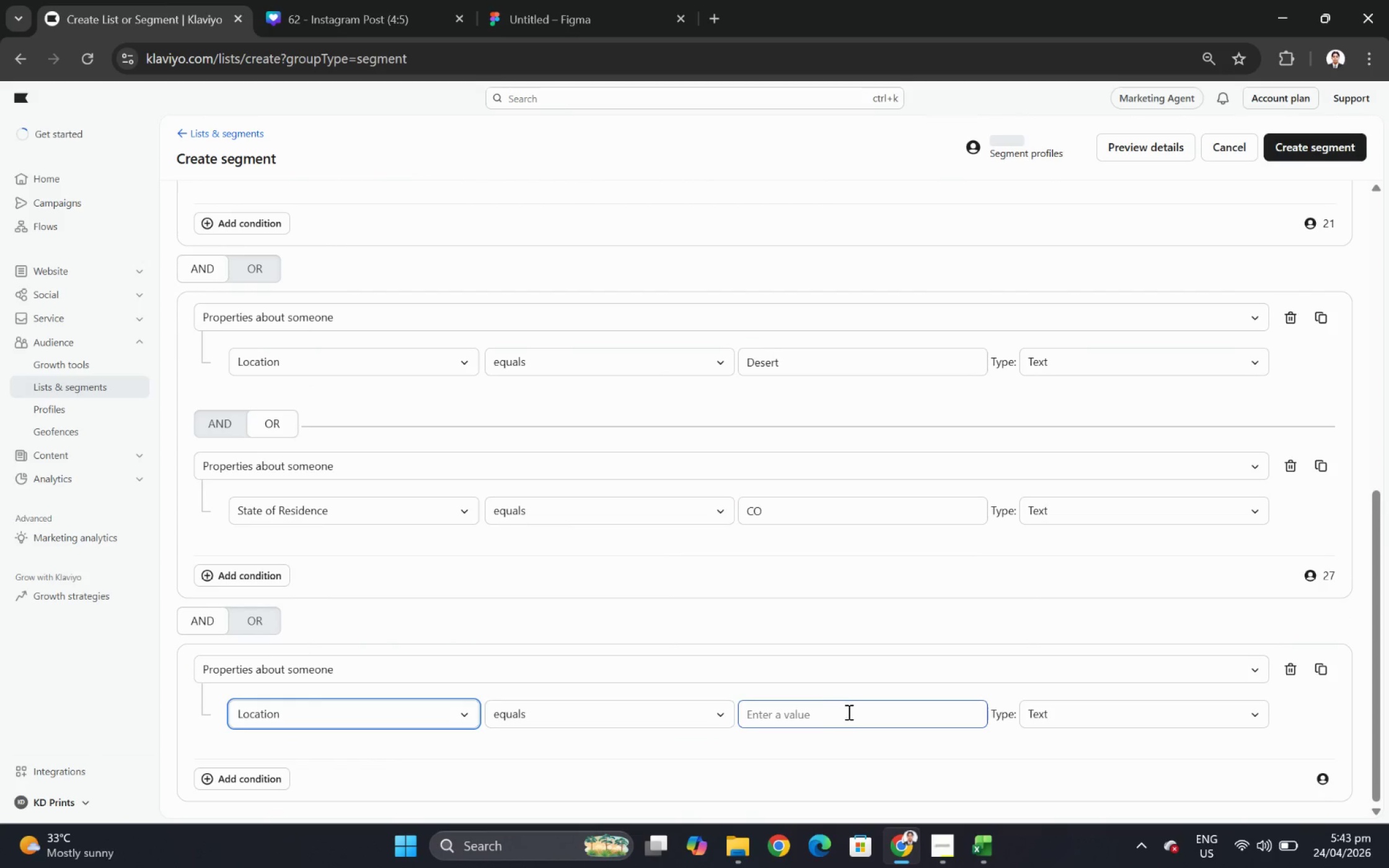 
left_click([850, 712])
 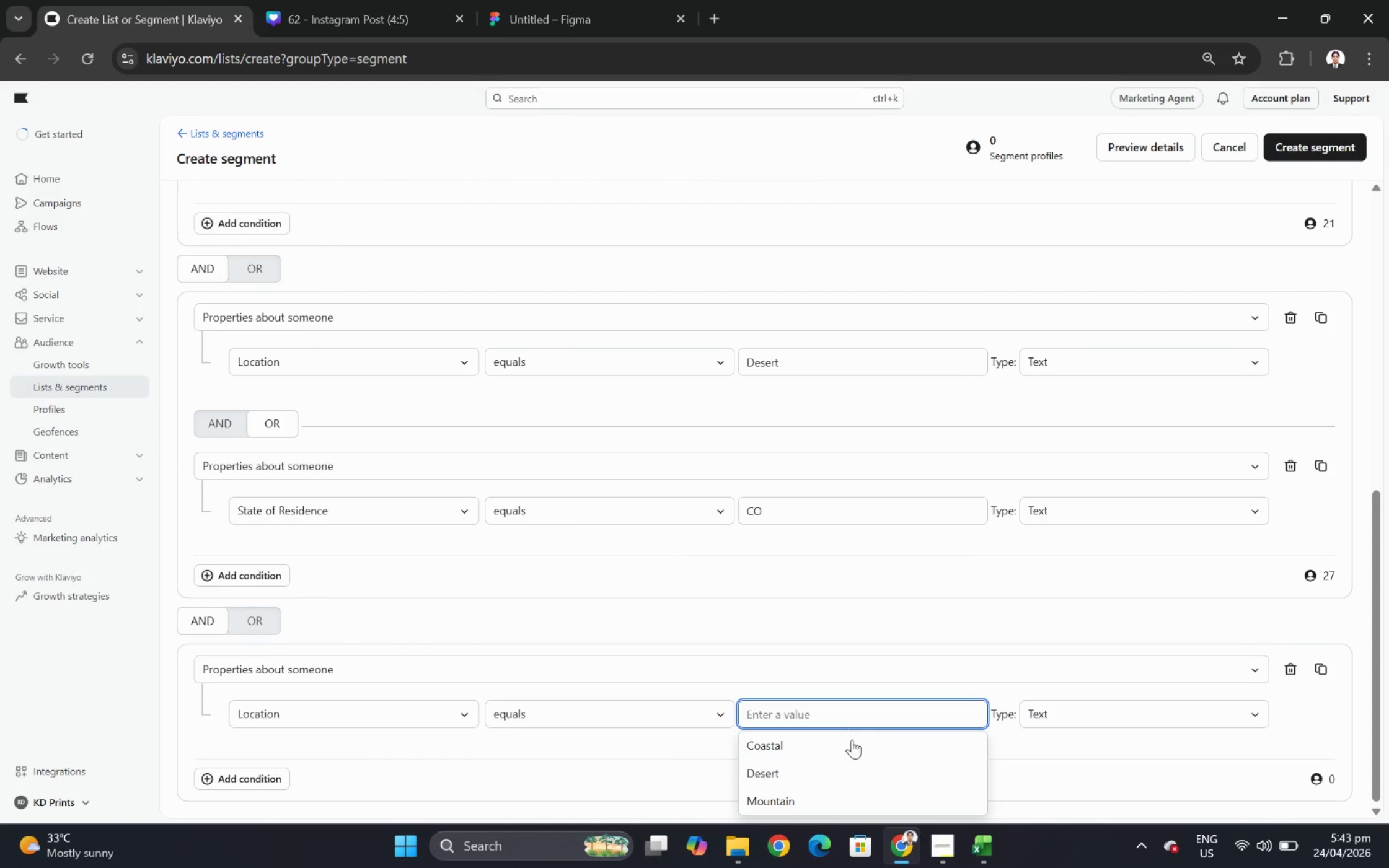 
left_click([855, 804])
 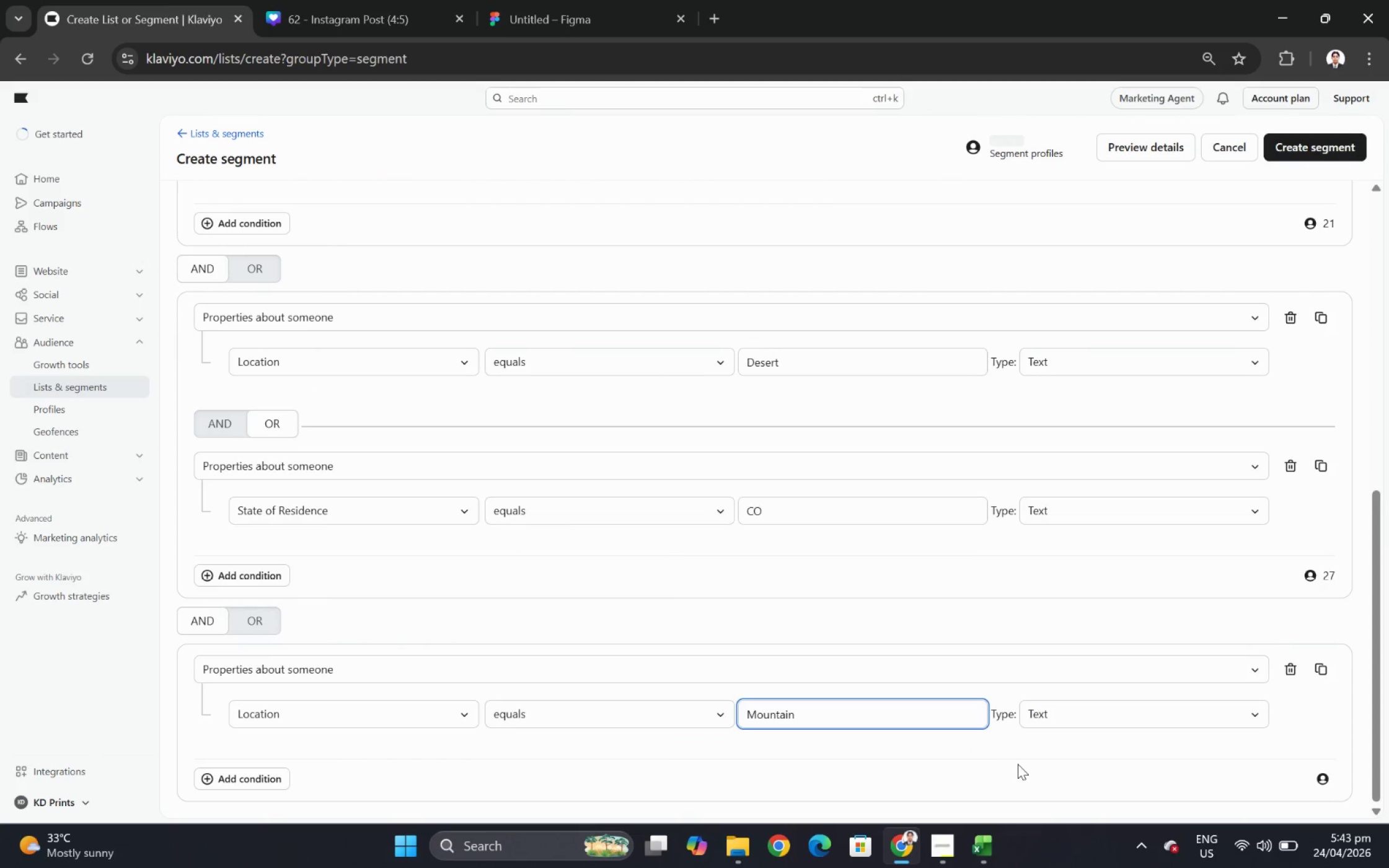 
left_click([1020, 767])
 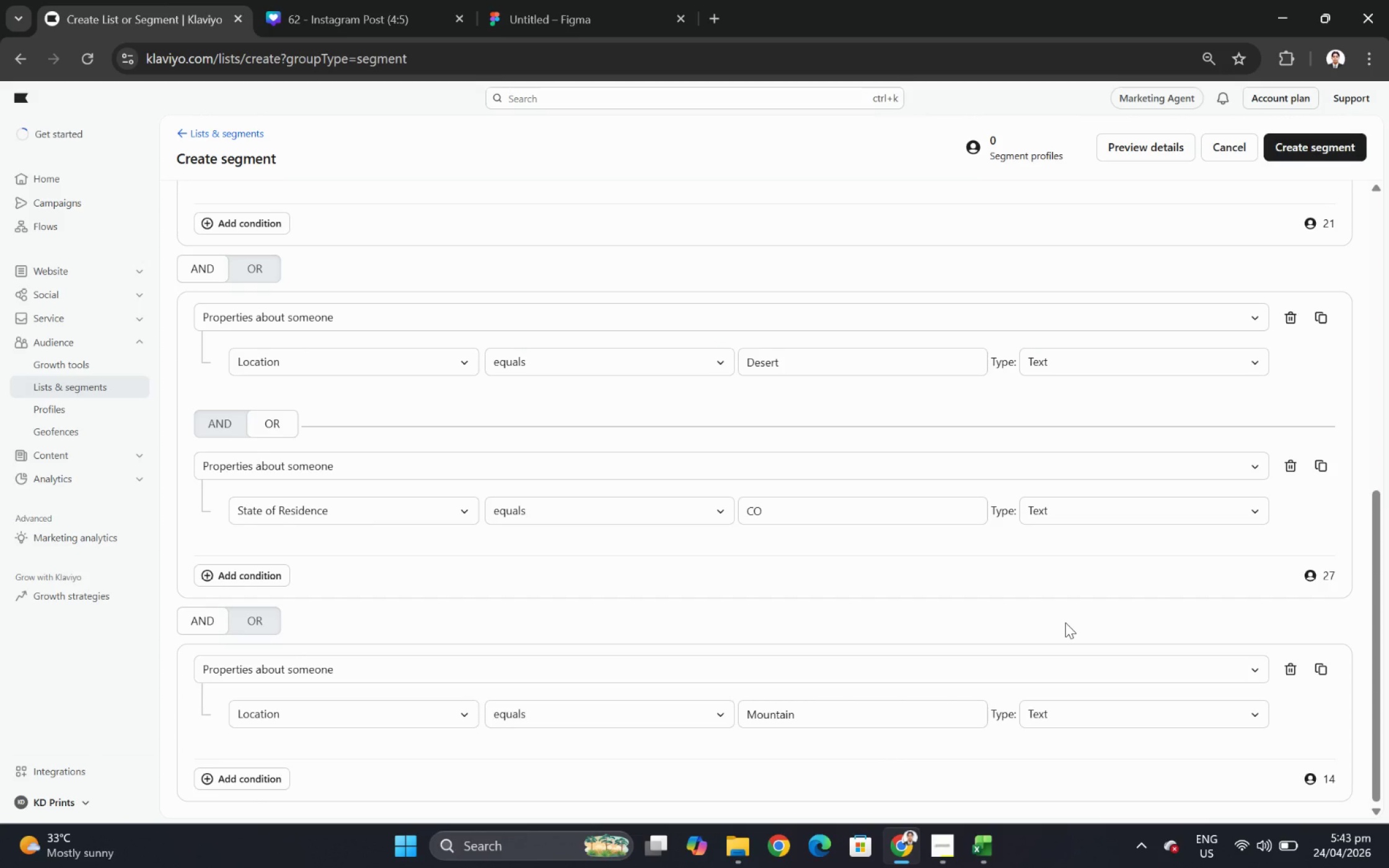 
wait(14.36)
 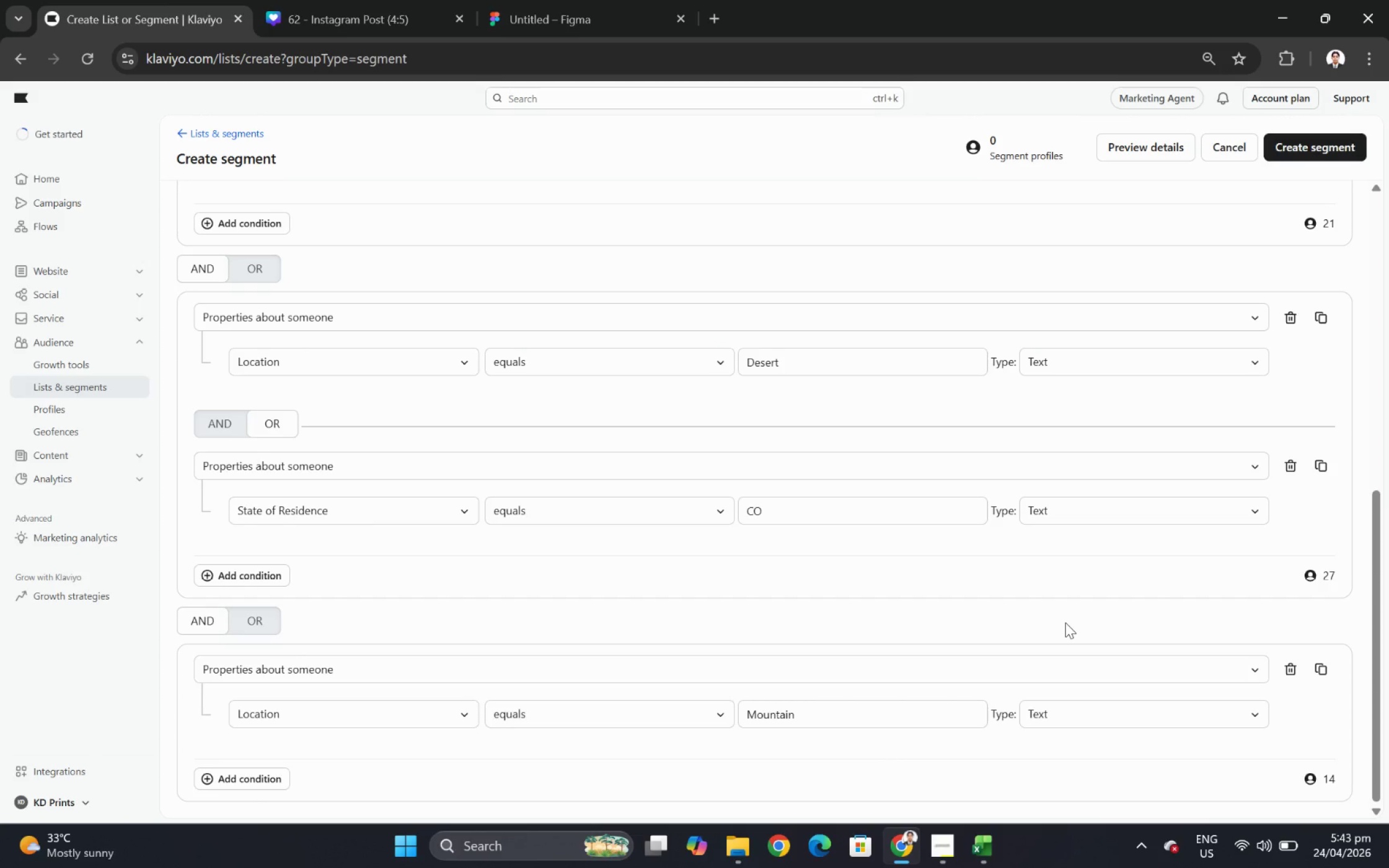 
scroll: coordinate [1000, 670], scroll_direction: down, amount: 3.0
 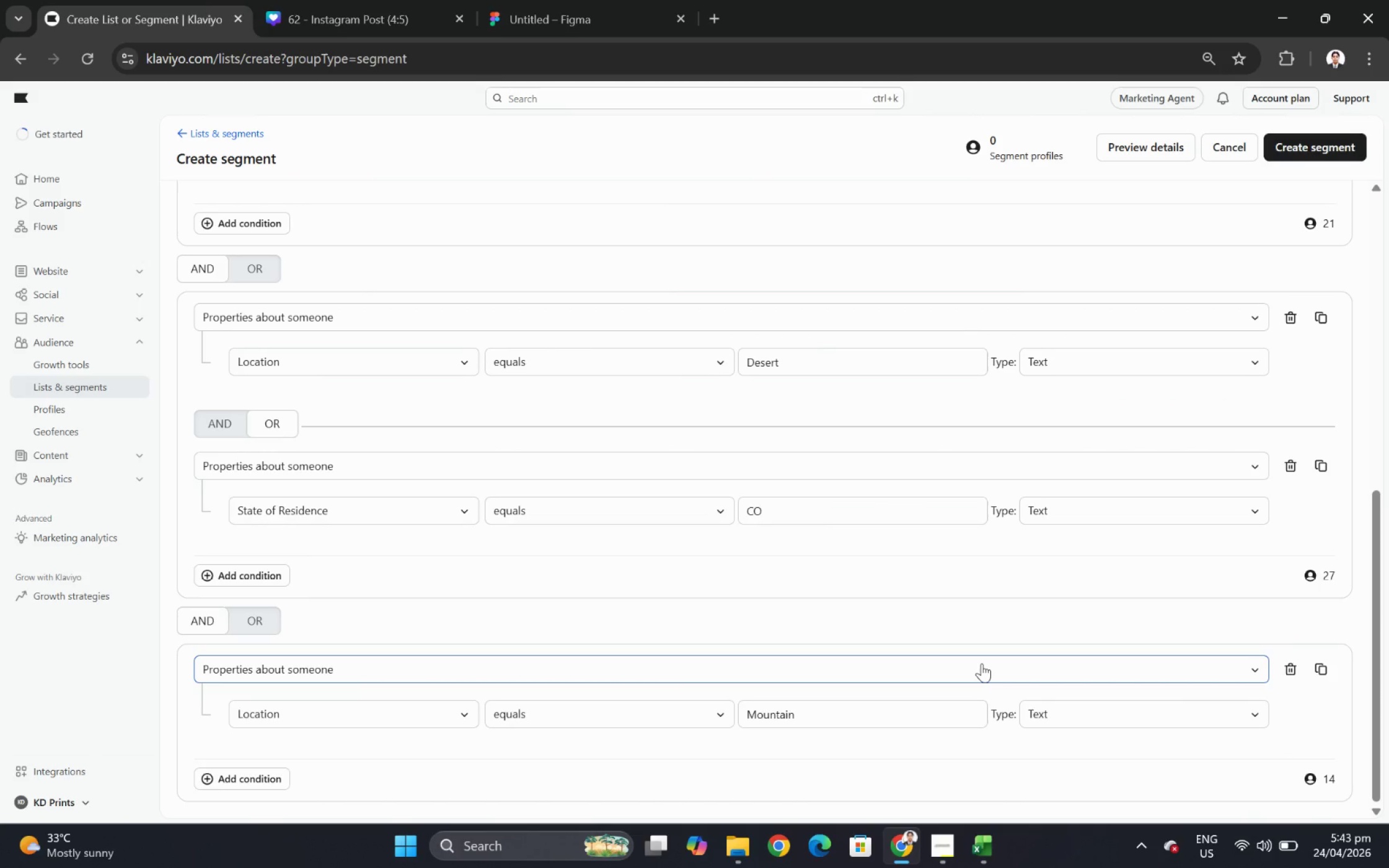 
wait(7.05)
 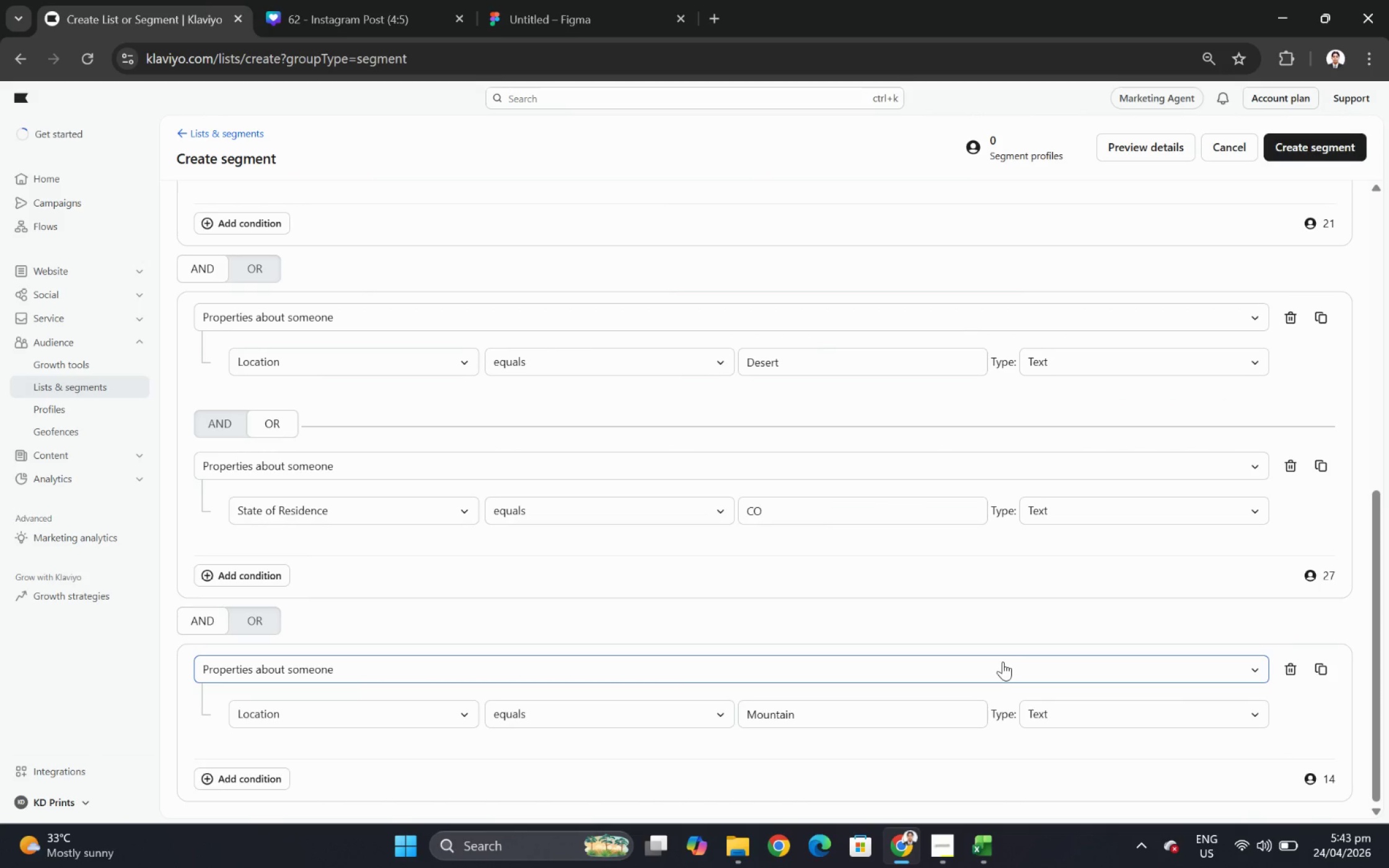 
scroll: coordinate [985, 660], scroll_direction: down, amount: 1.0
 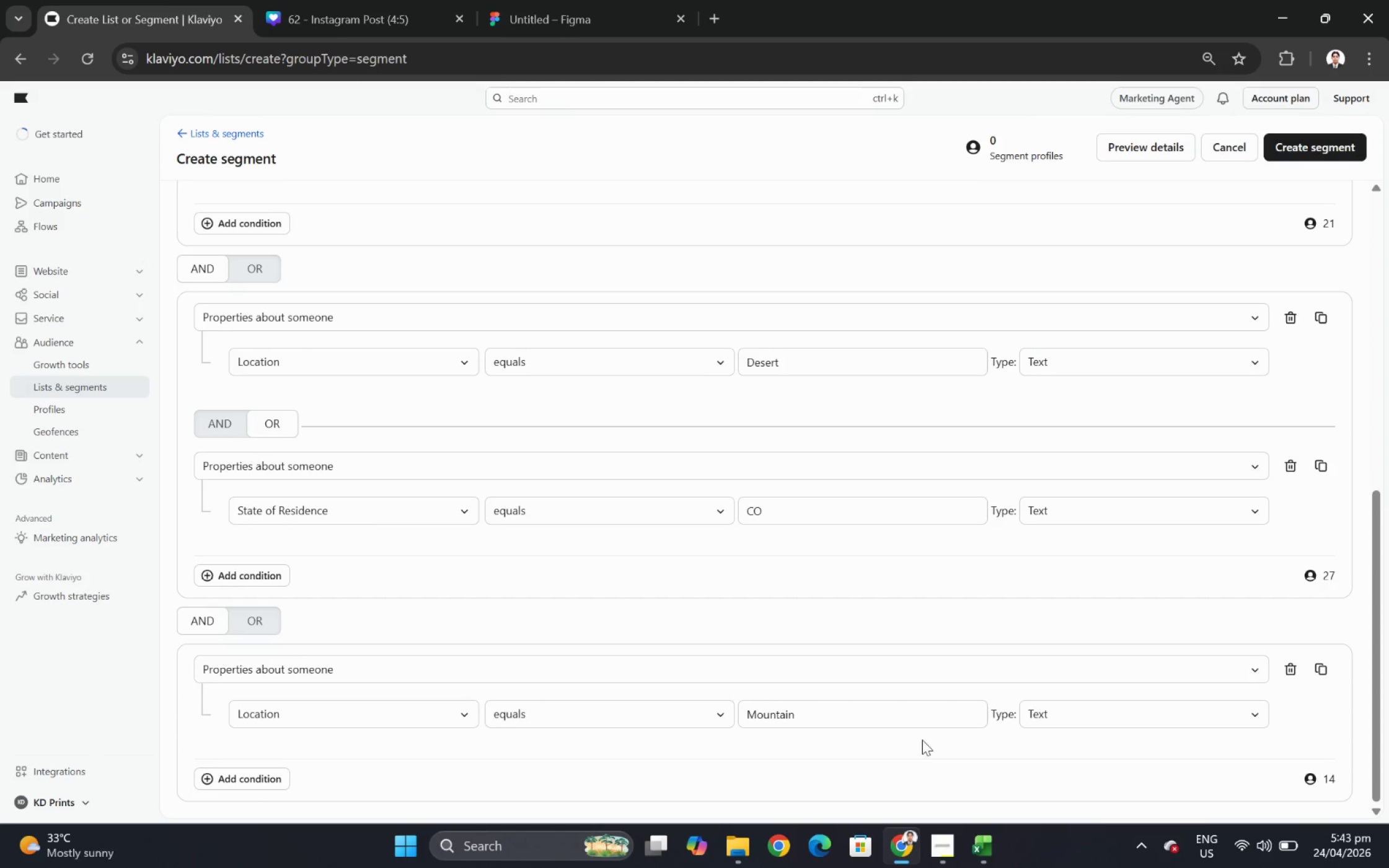 
wait(6.98)
 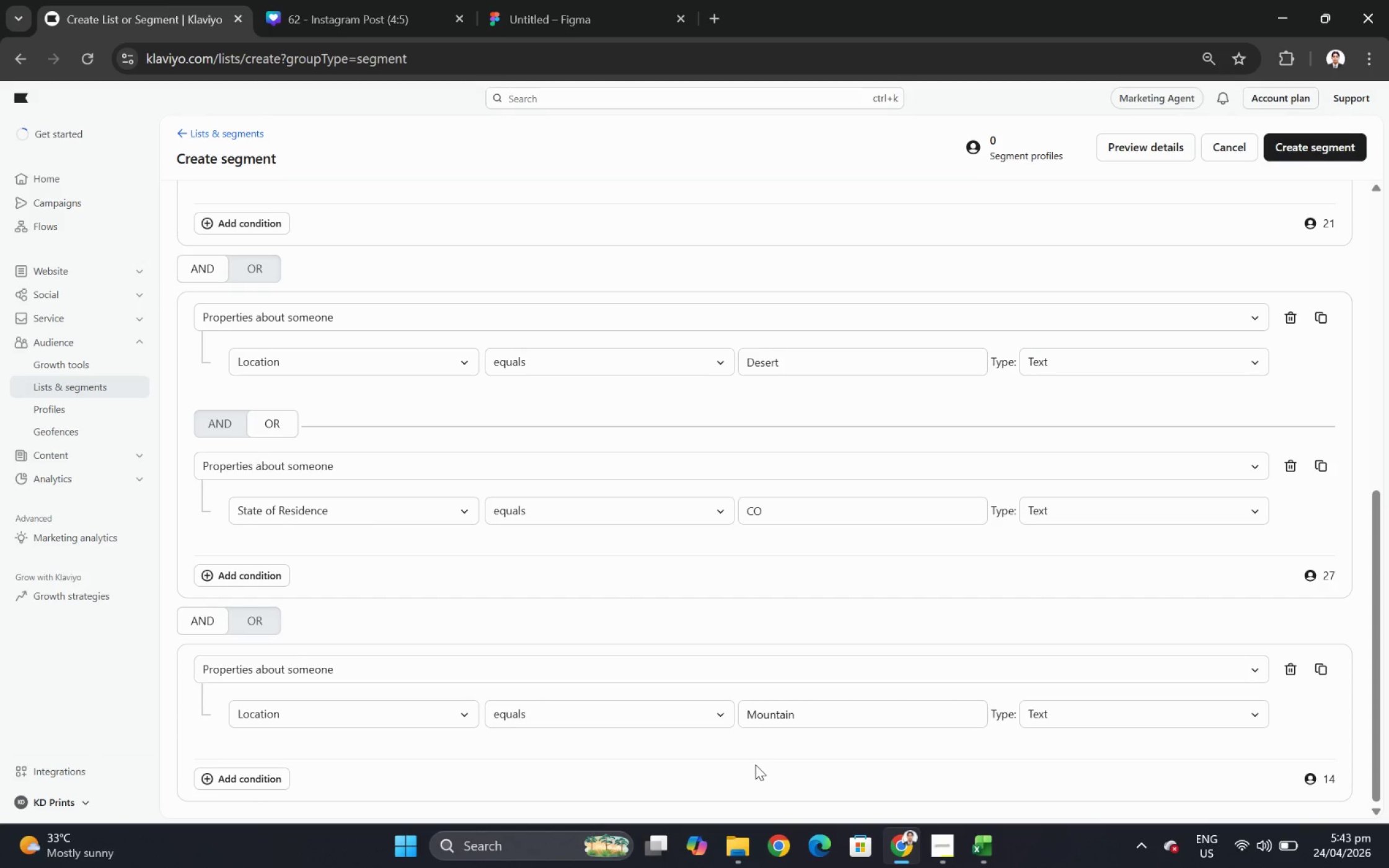 
scroll: coordinate [1070, 545], scroll_direction: up, amount: 3.0